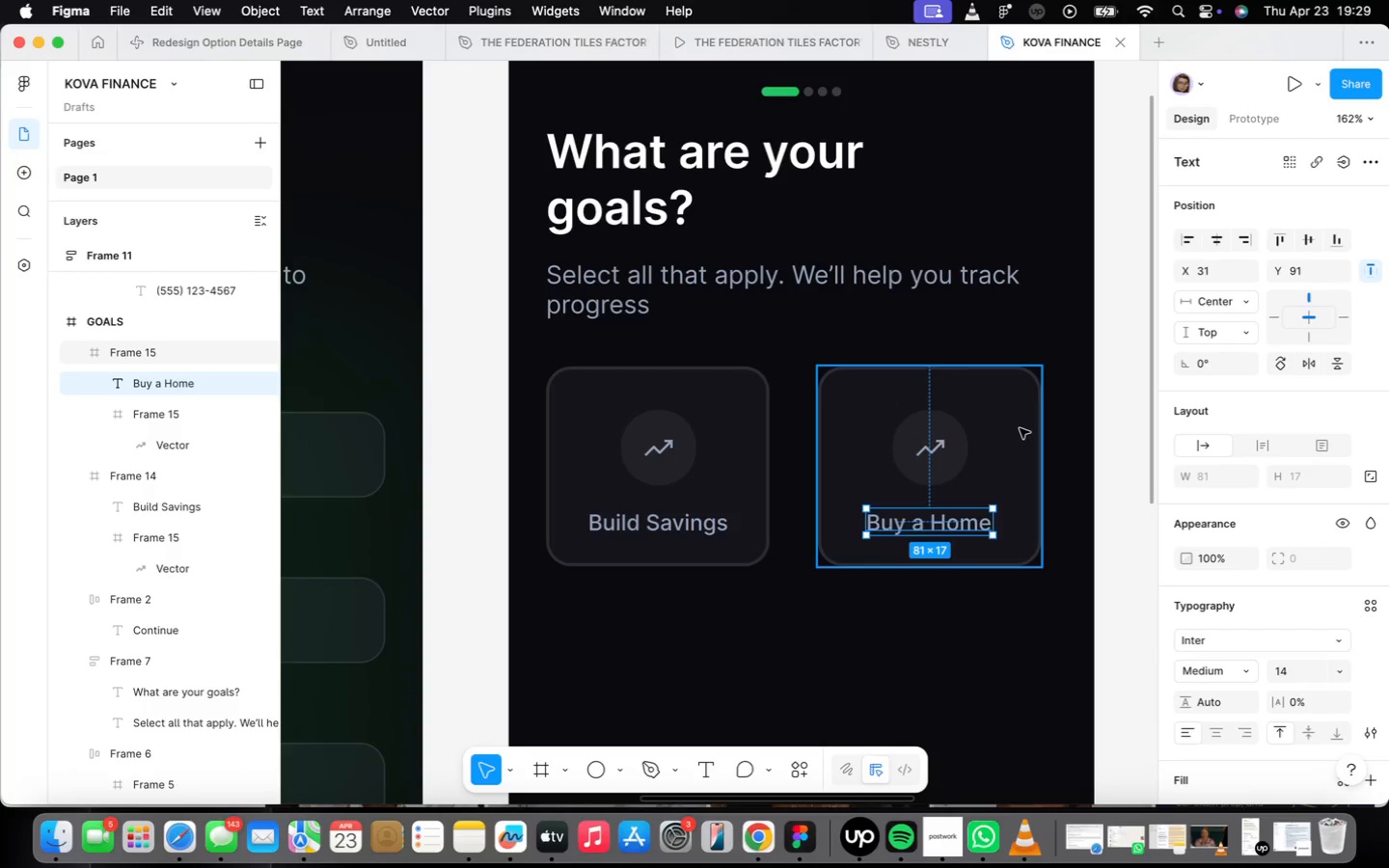 
double_click([933, 446])
 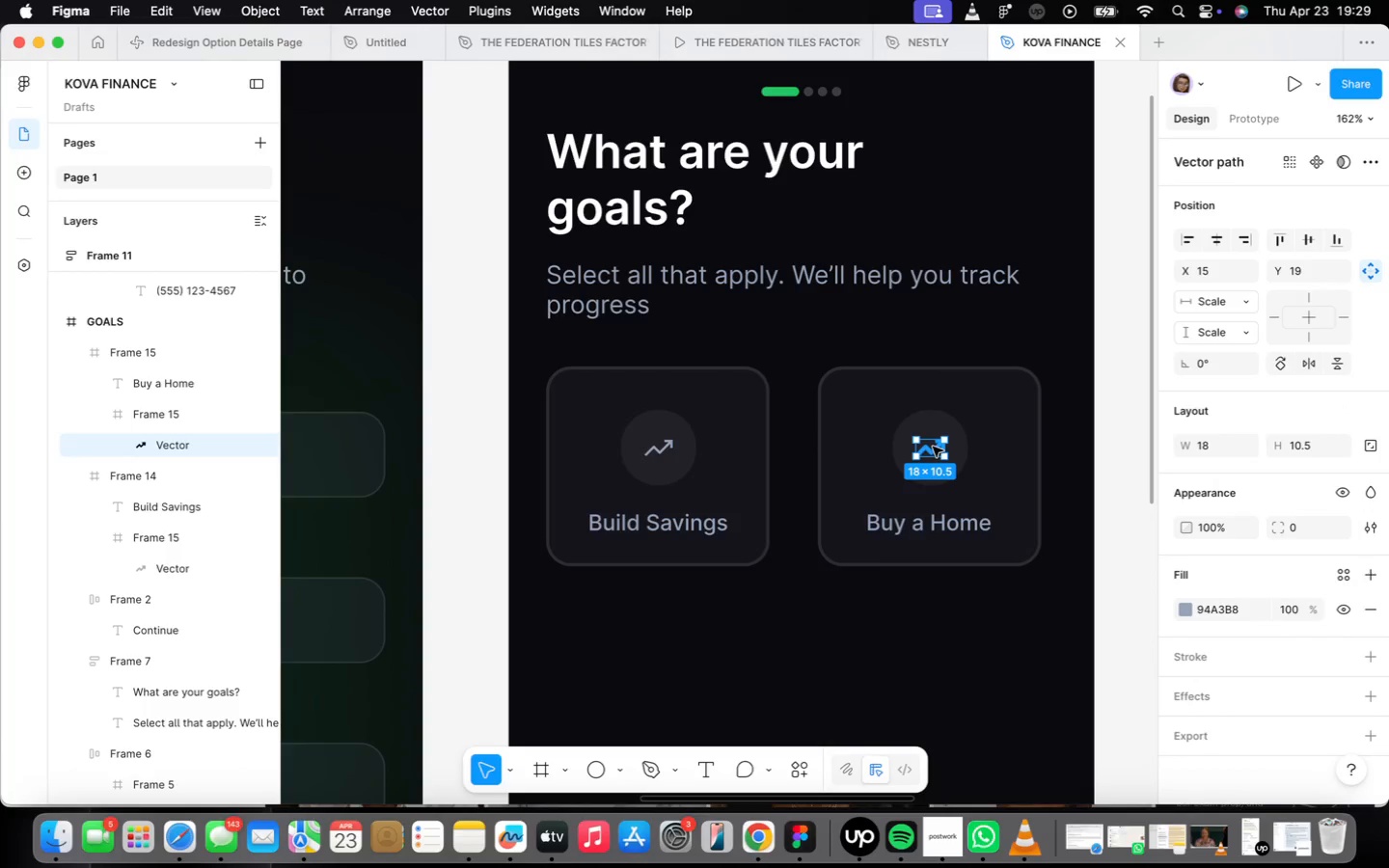 
right_click([933, 447])
 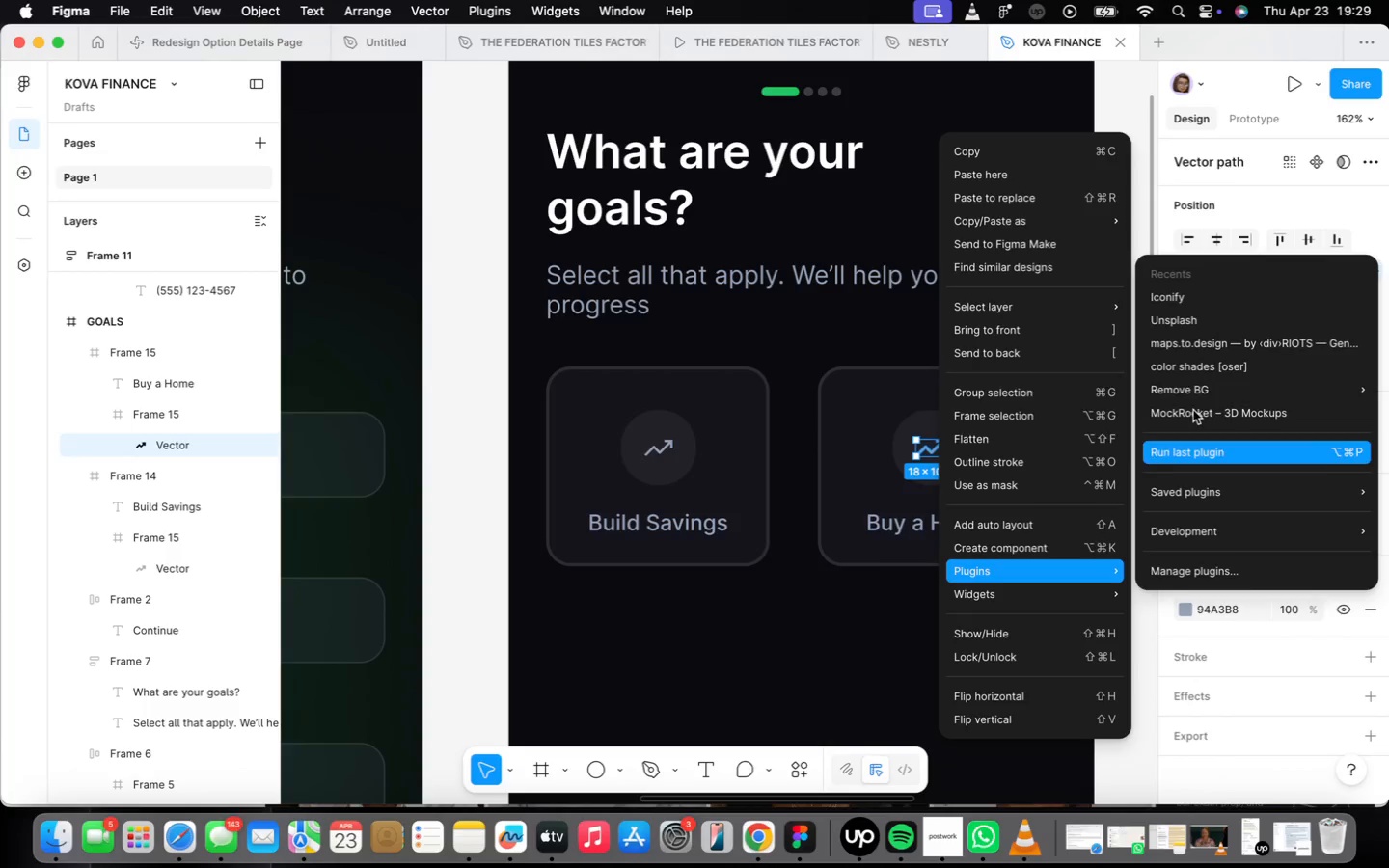 
left_click([1166, 293])
 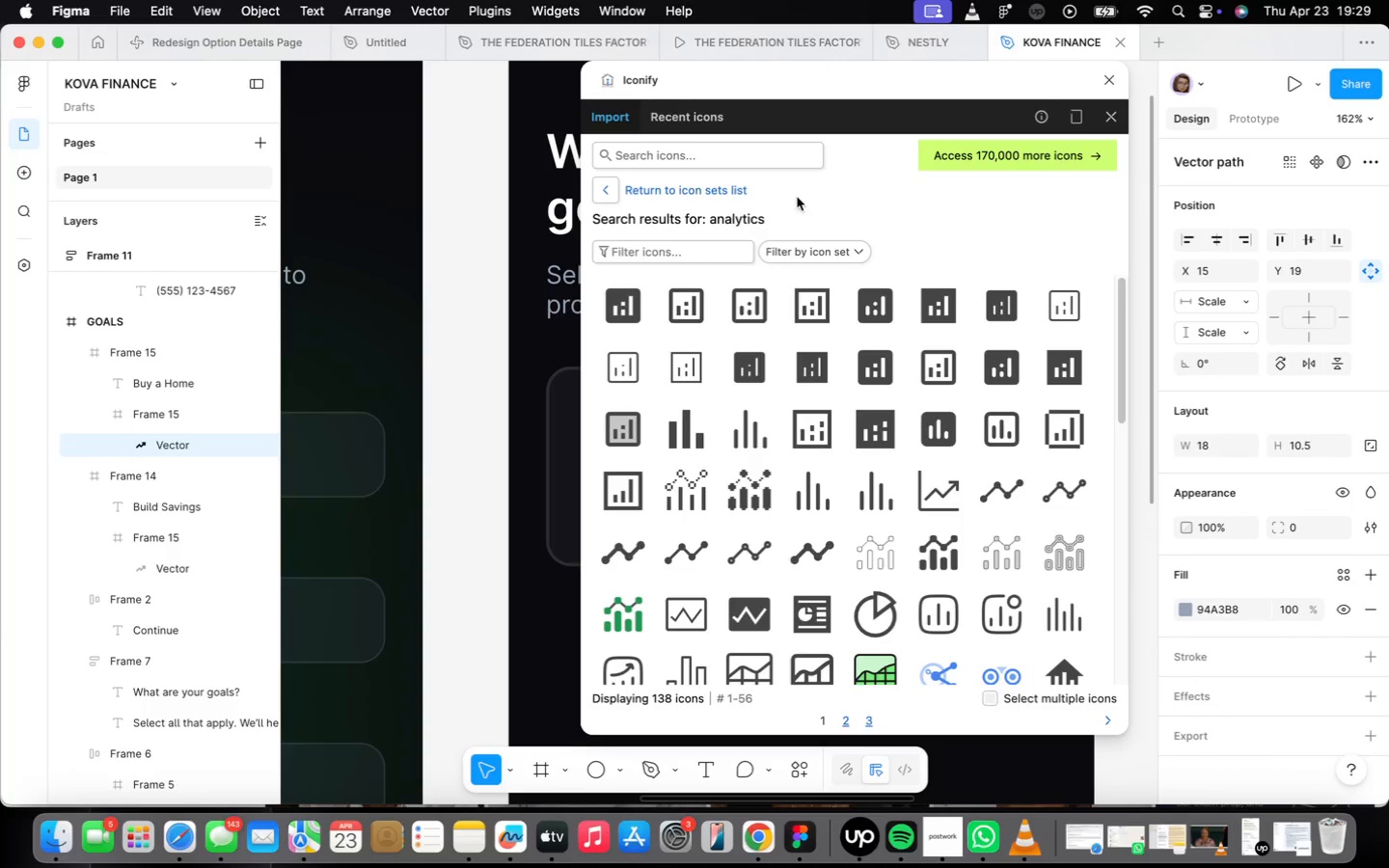 
left_click([767, 162])
 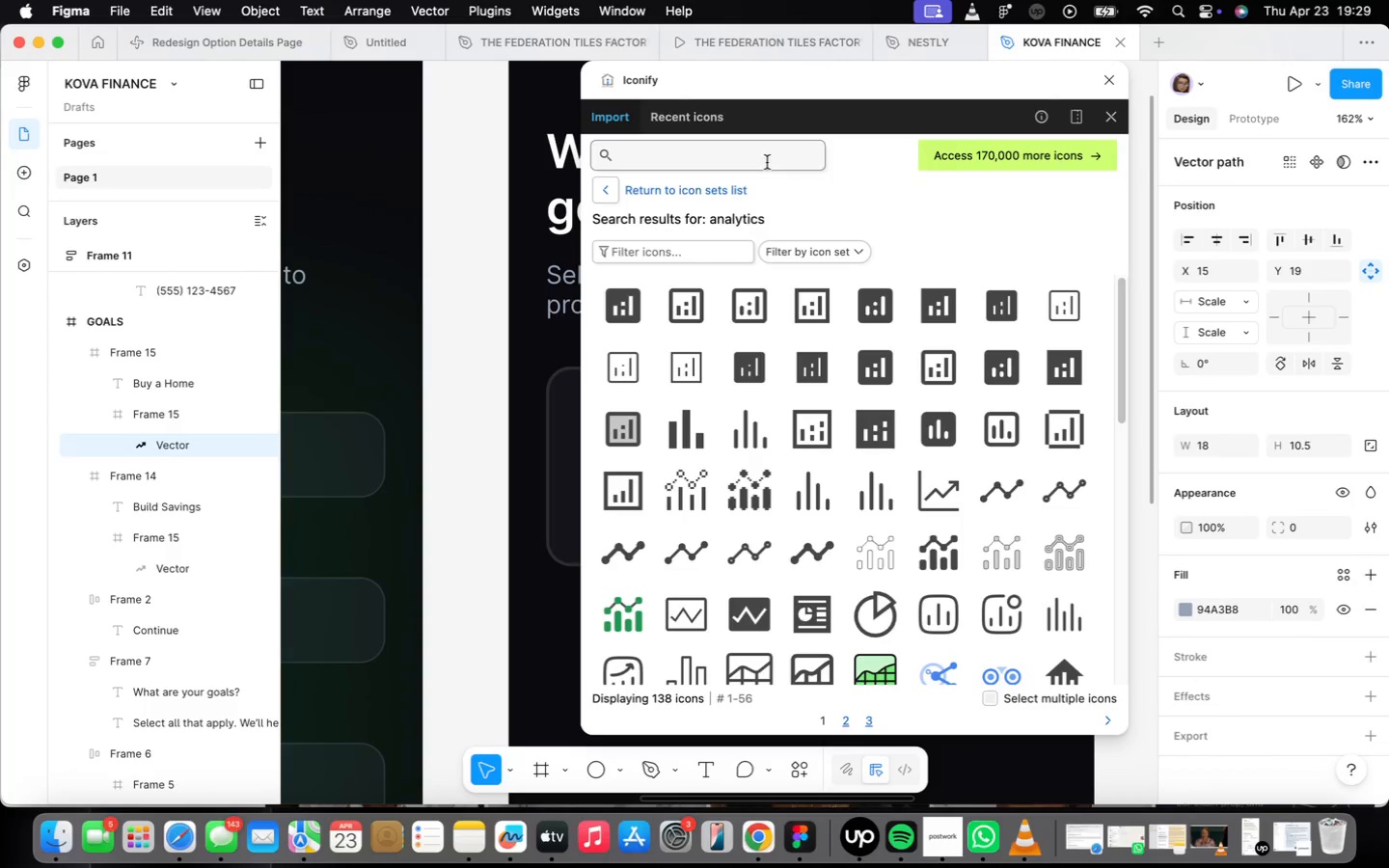 
type(home)
 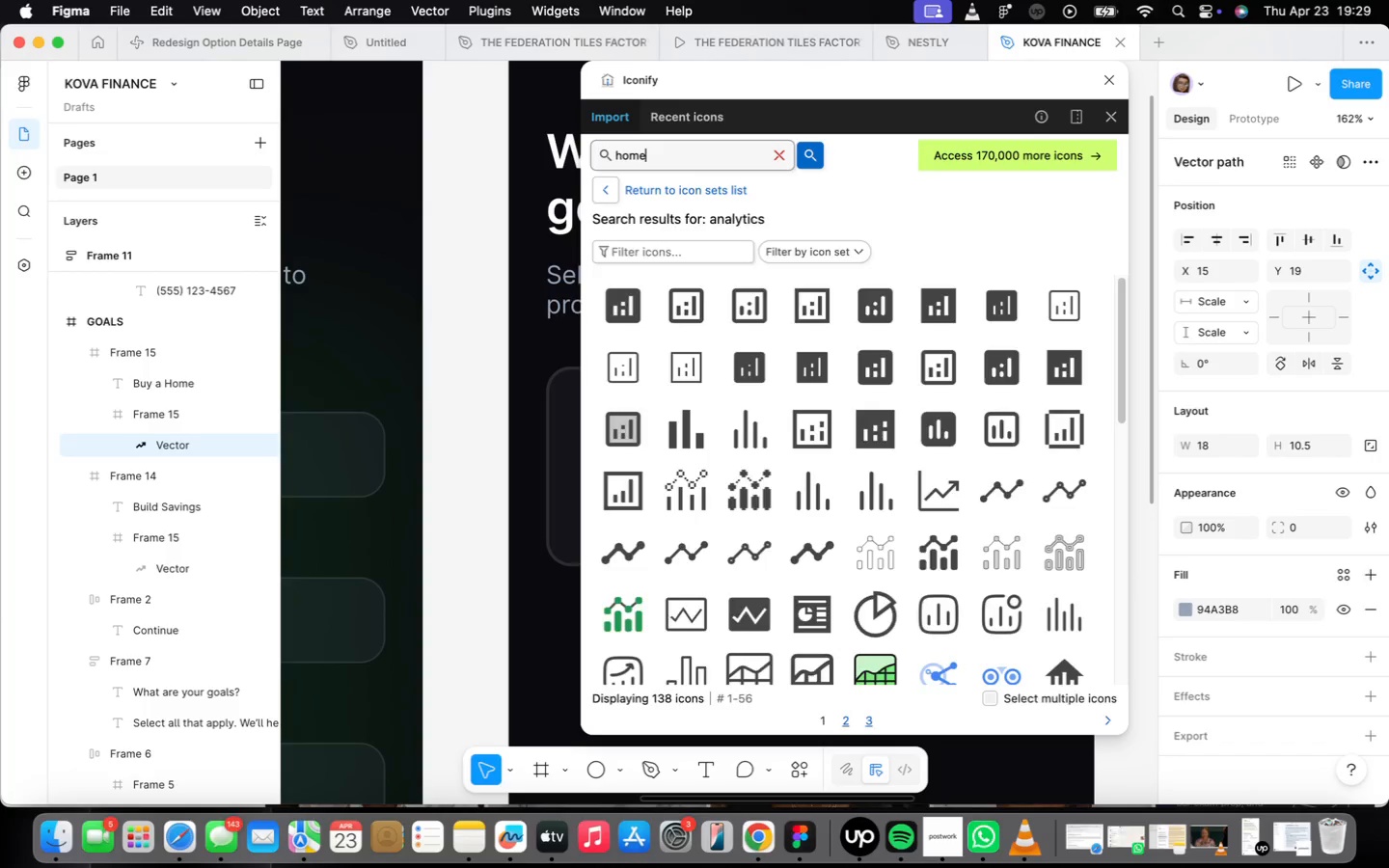 
key(Enter)
 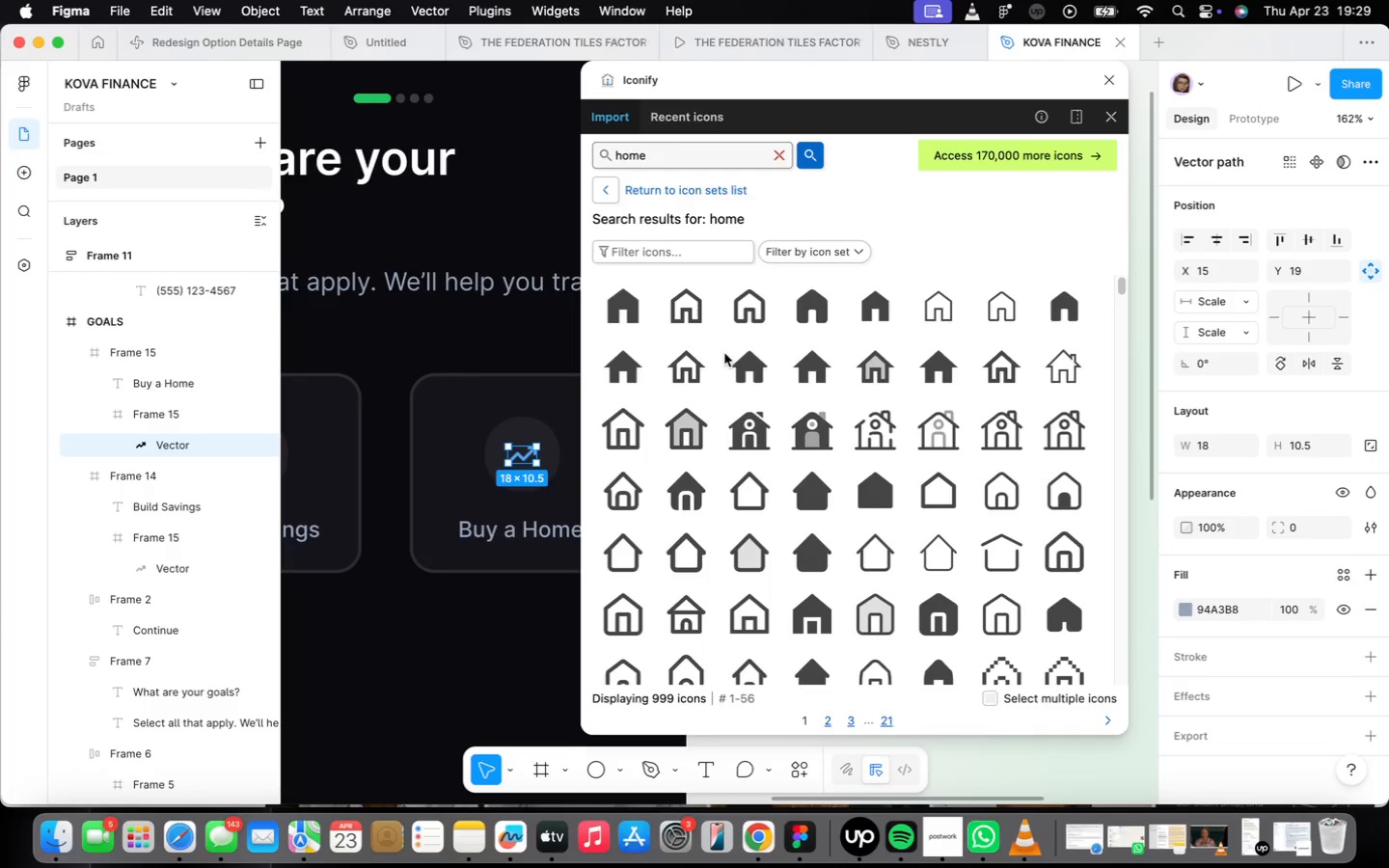 
wait(5.45)
 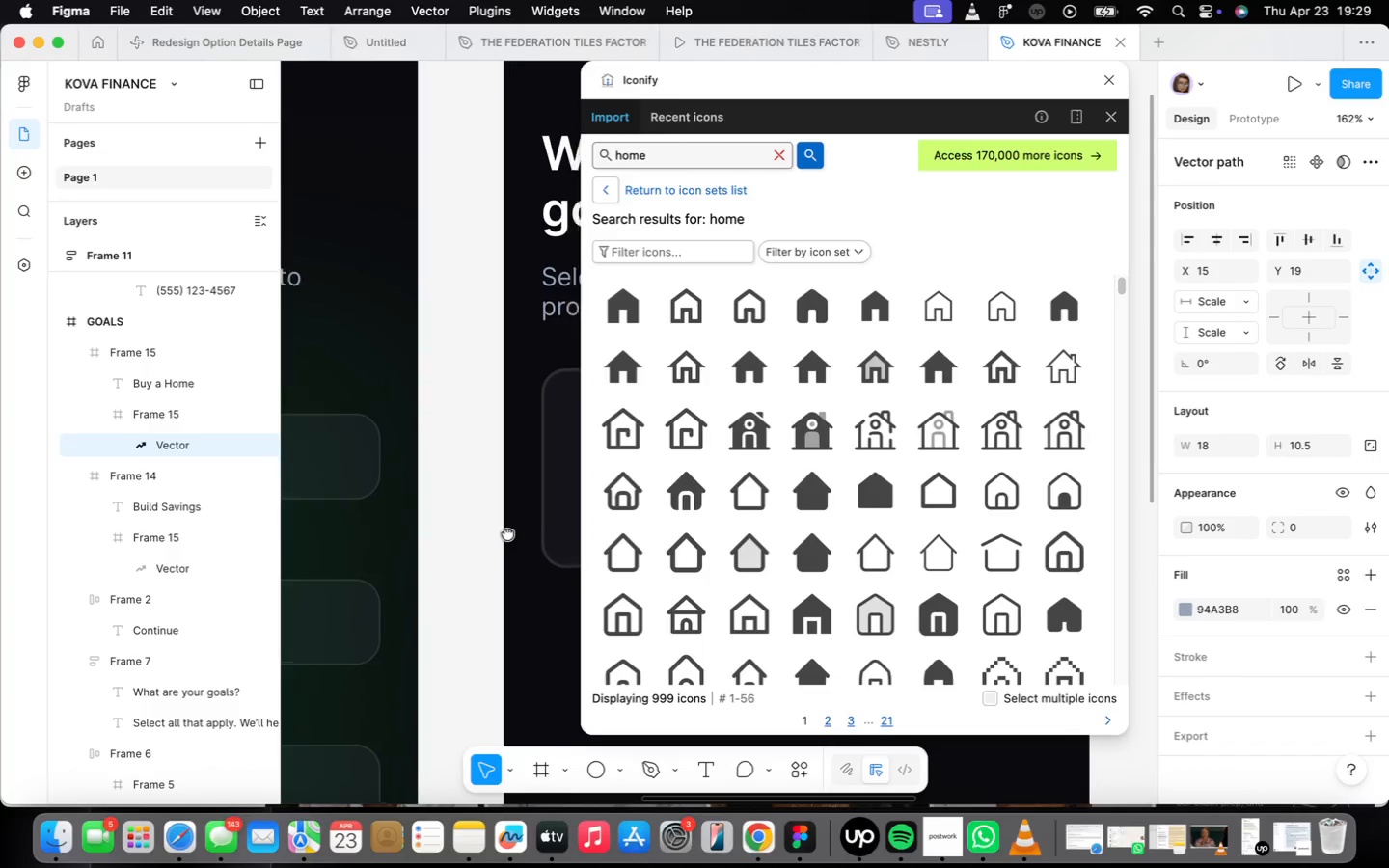 
mouse_move([684, 360])
 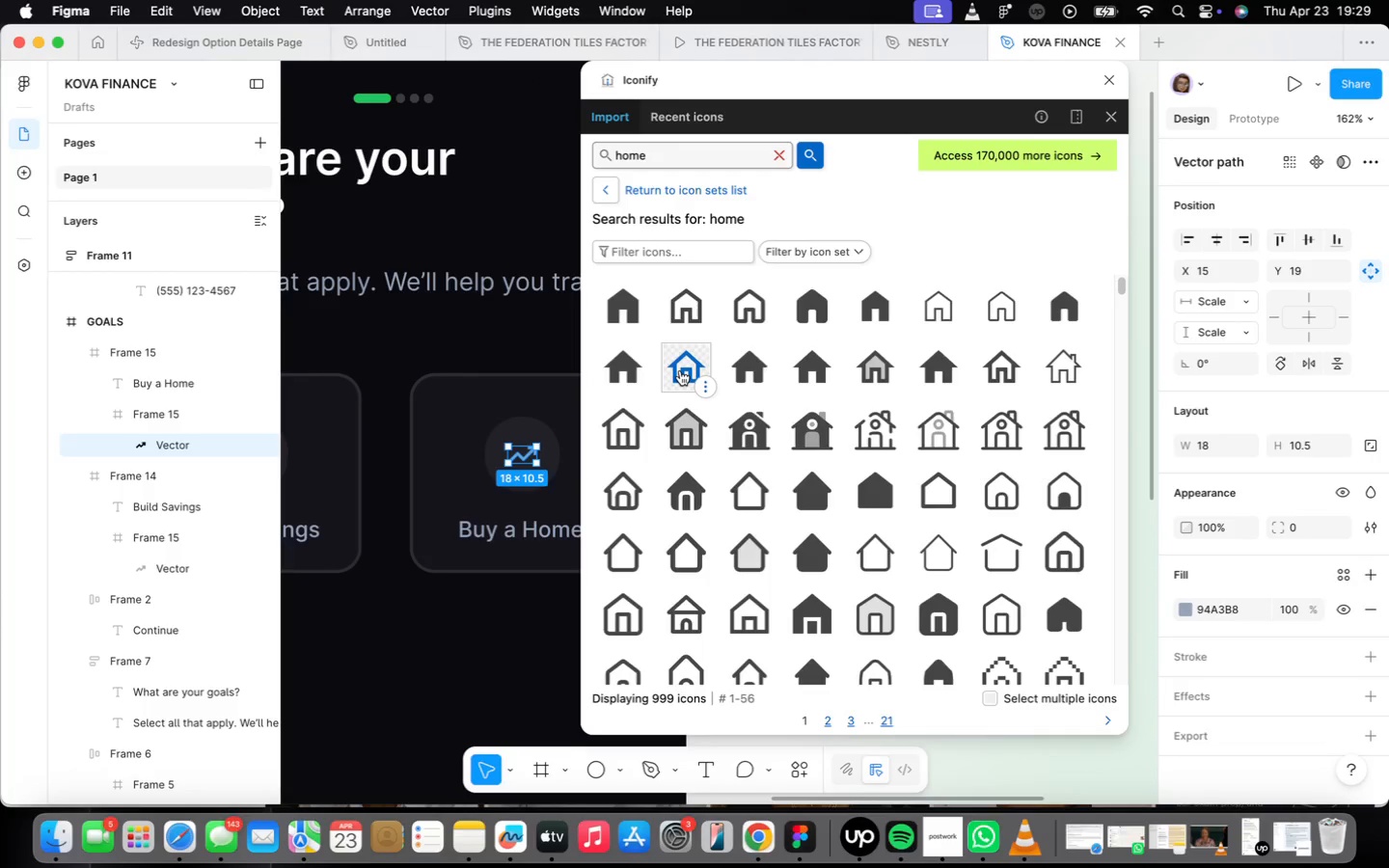 
left_click([680, 370])
 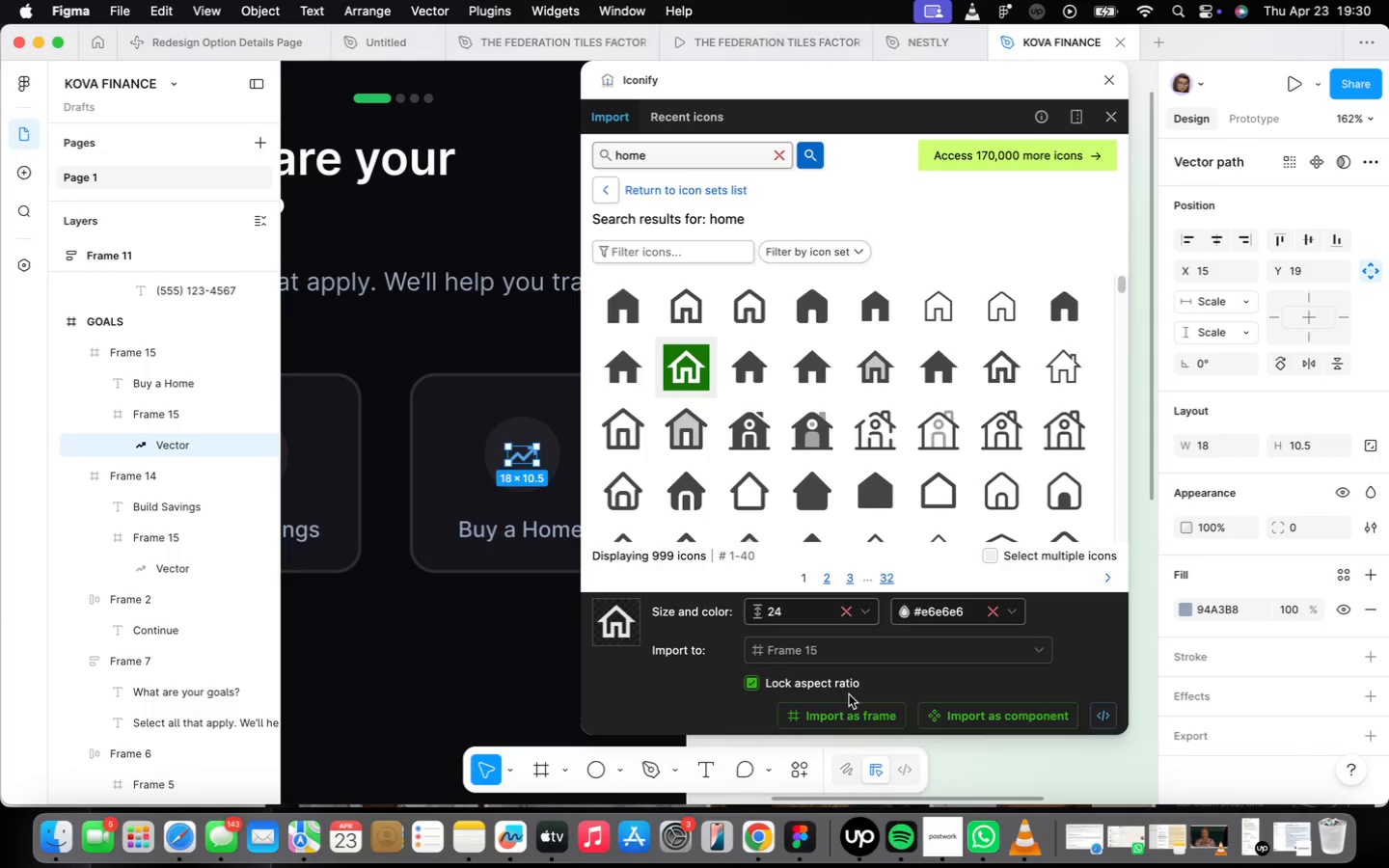 
left_click([852, 714])
 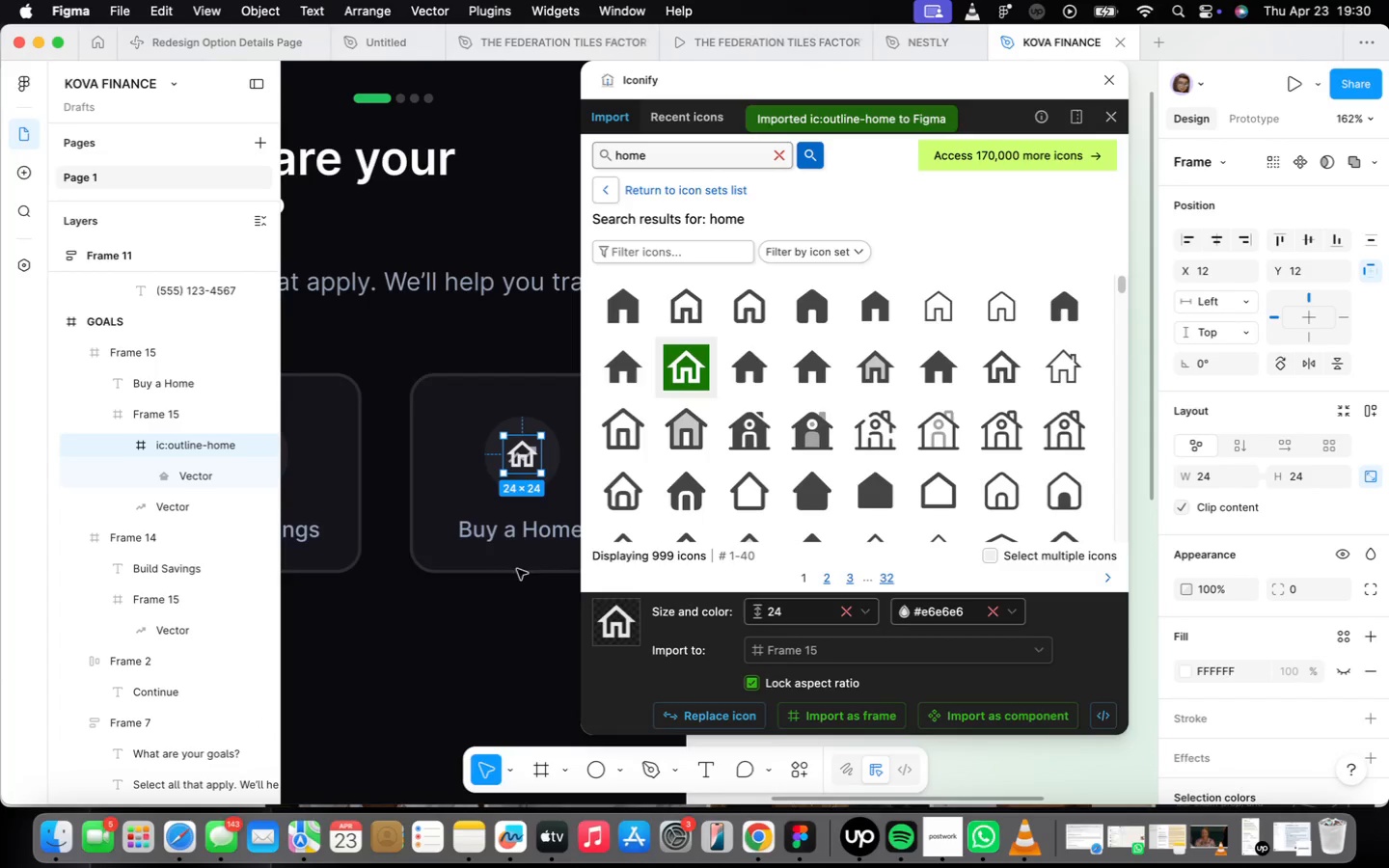 
scroll: coordinate [517, 496], scroll_direction: up, amount: 11.0
 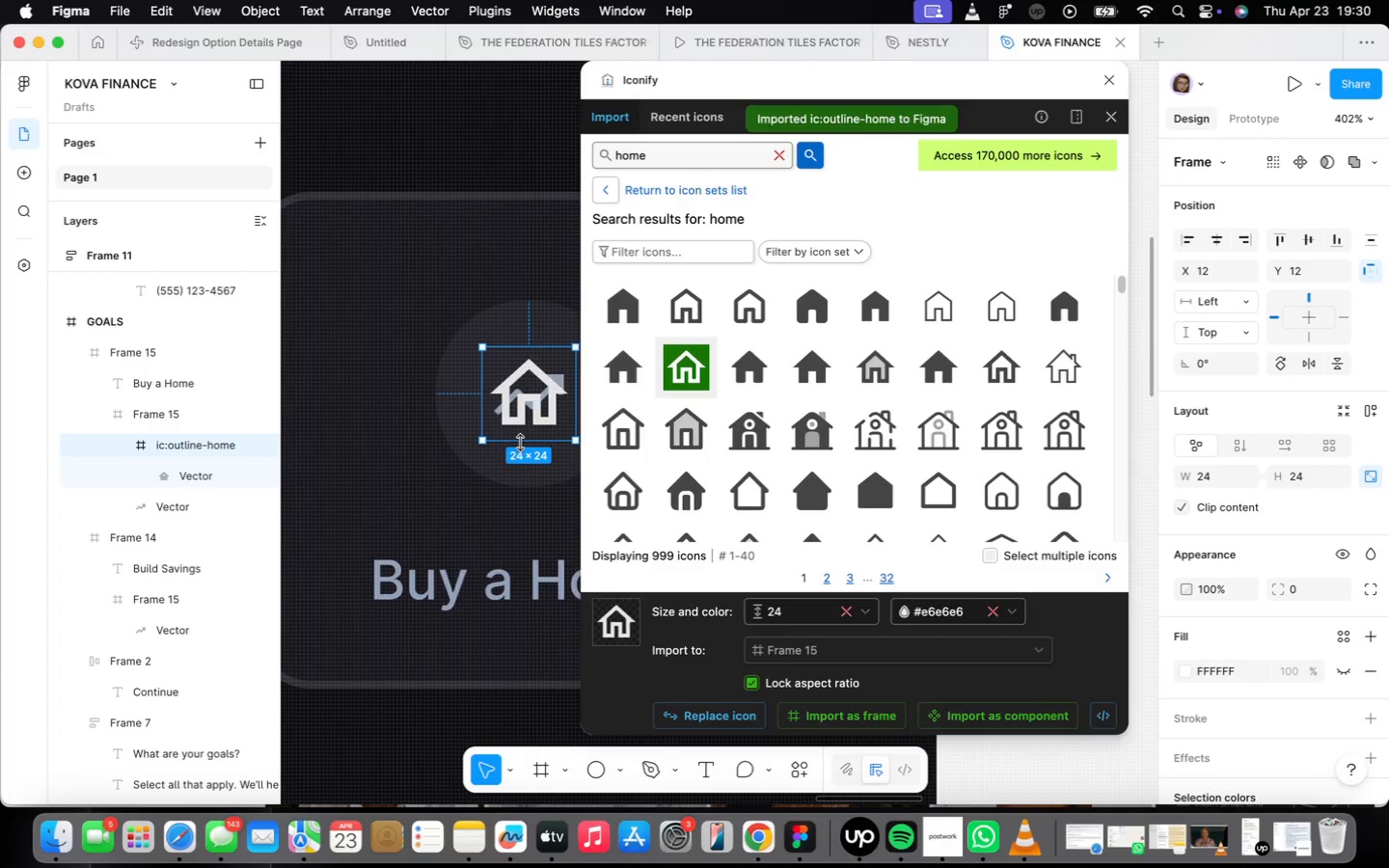 
key(Meta+CommandLeft)
 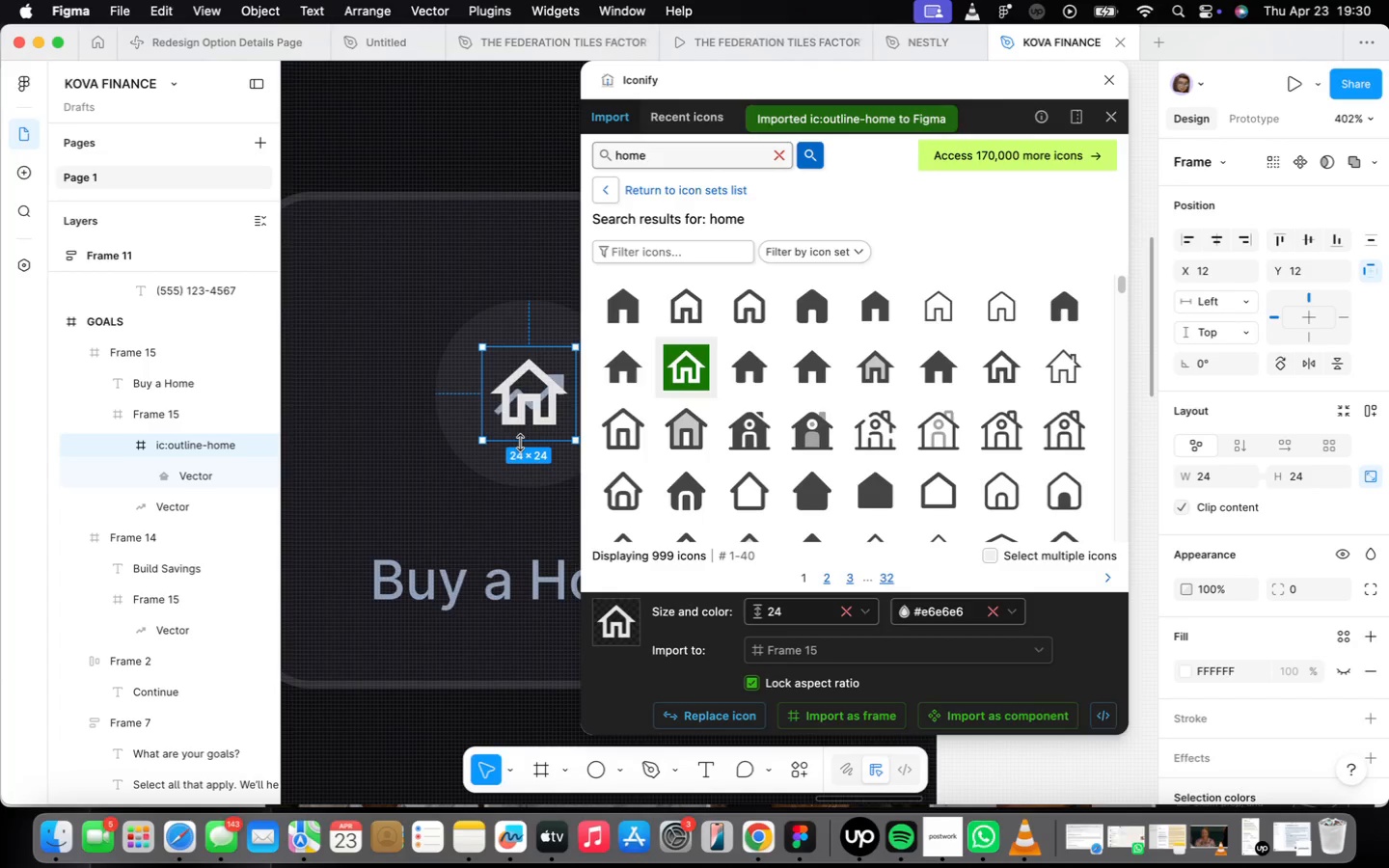 
key(Meta+Z)
 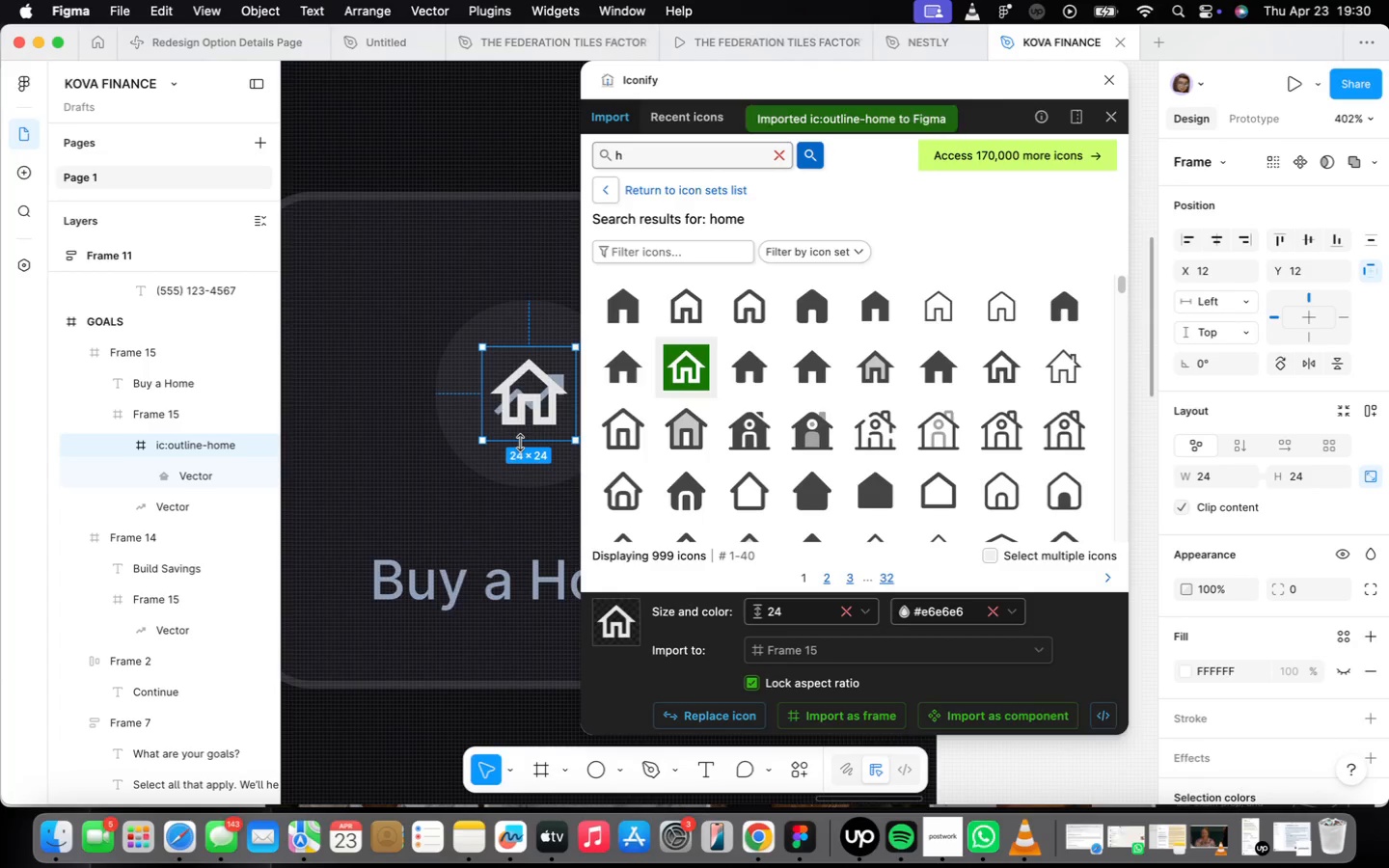 
key(Meta+CommandLeft)
 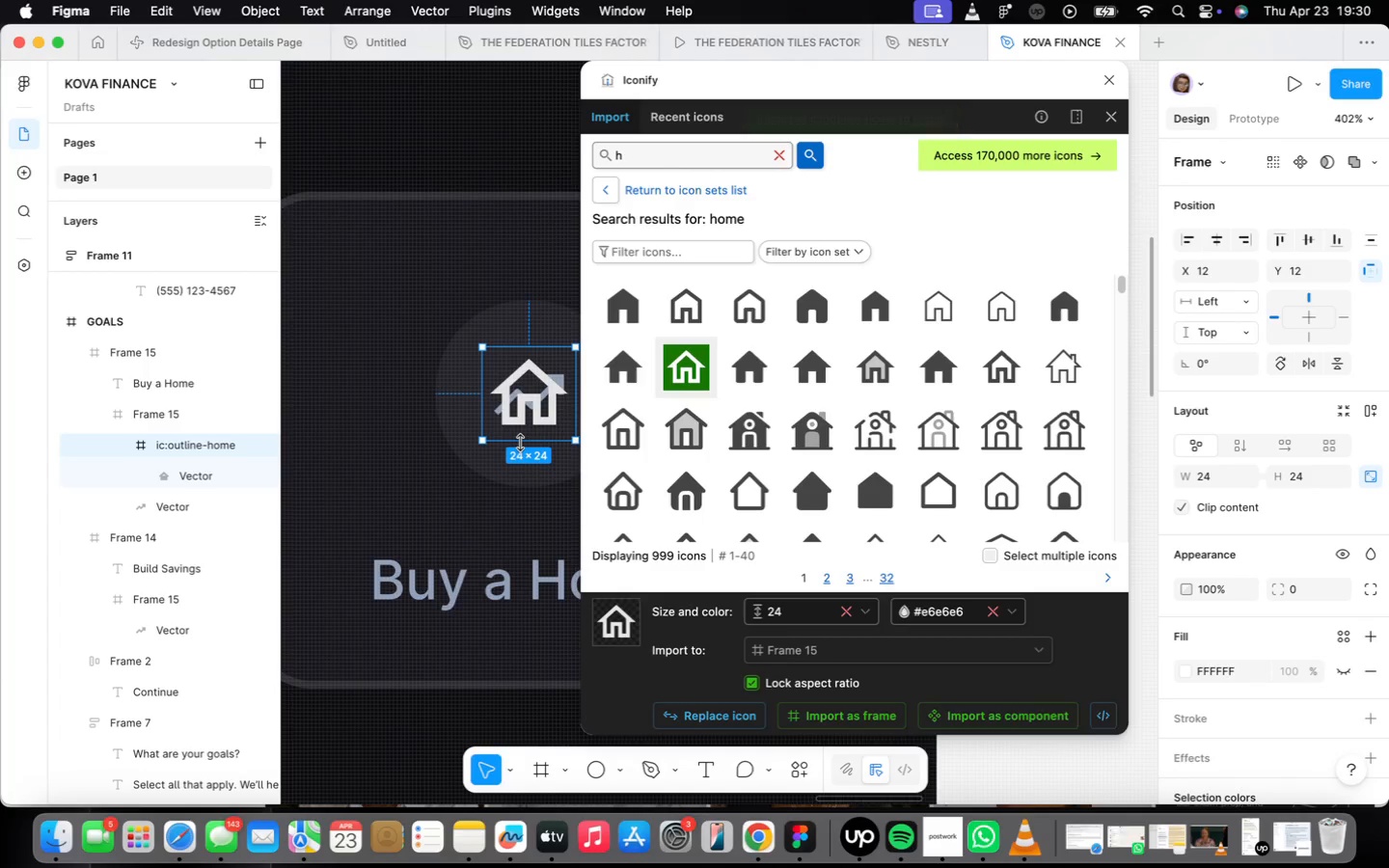 
key(Meta+Z)
 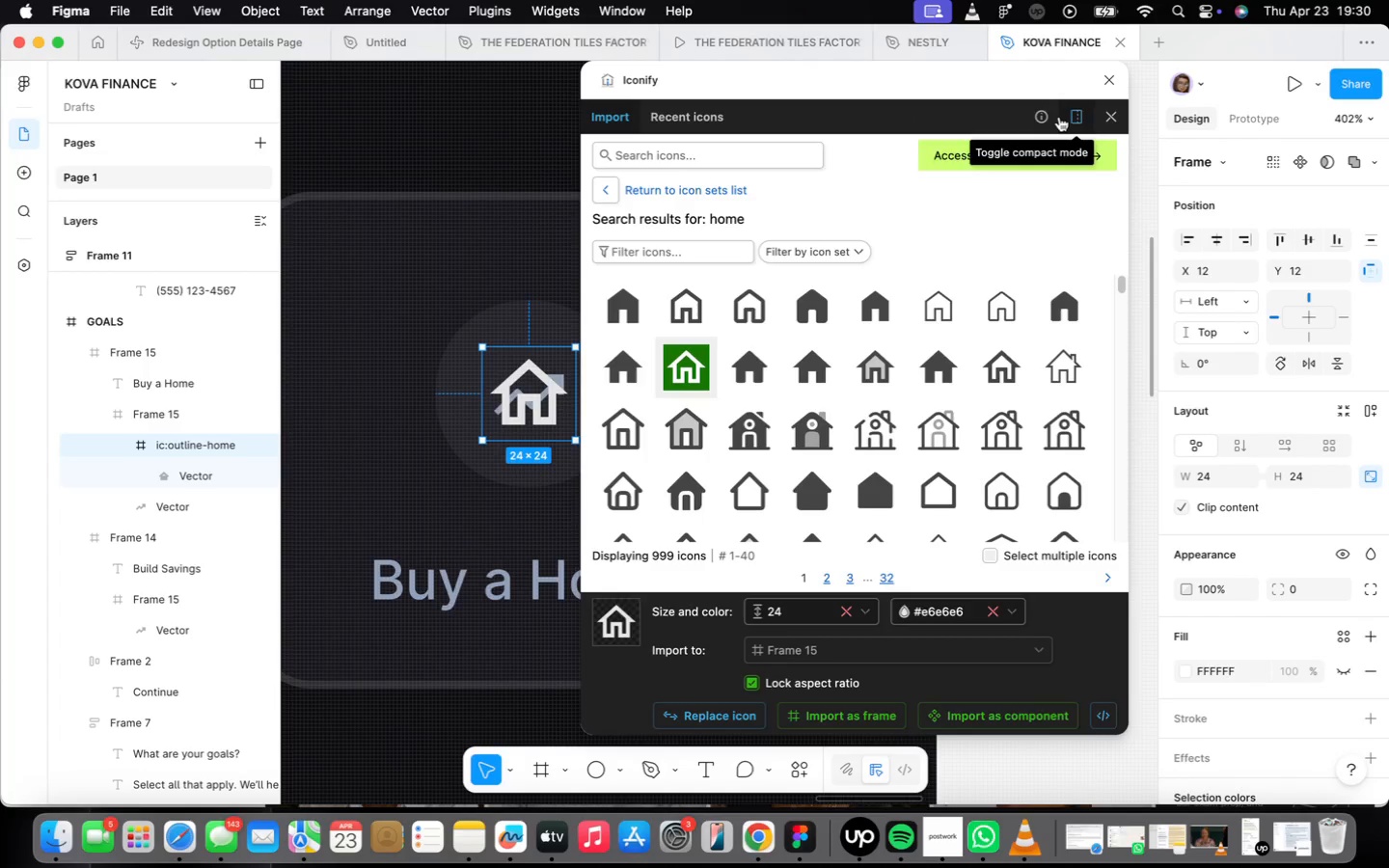 
left_click([1110, 73])
 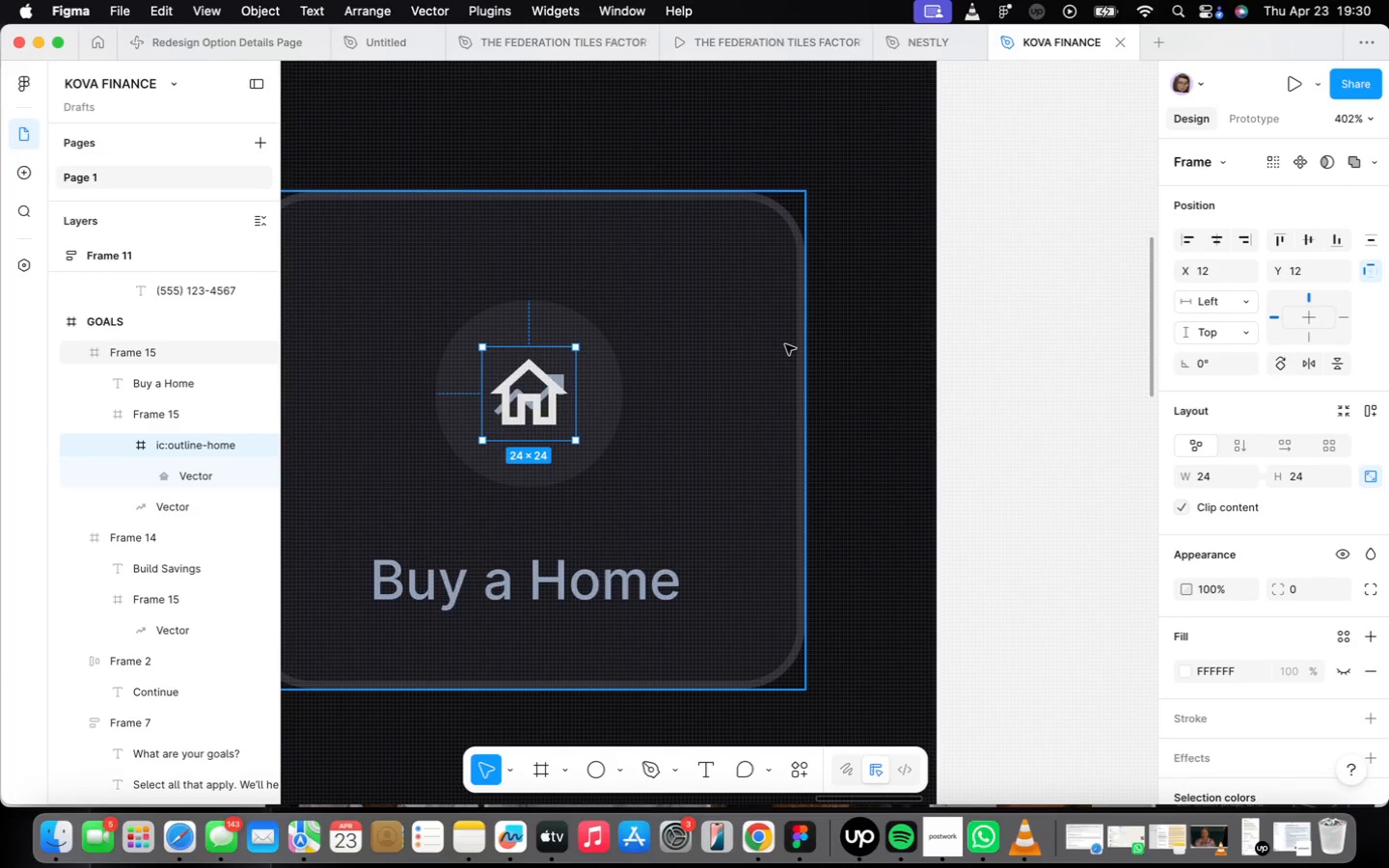 
wait(14.37)
 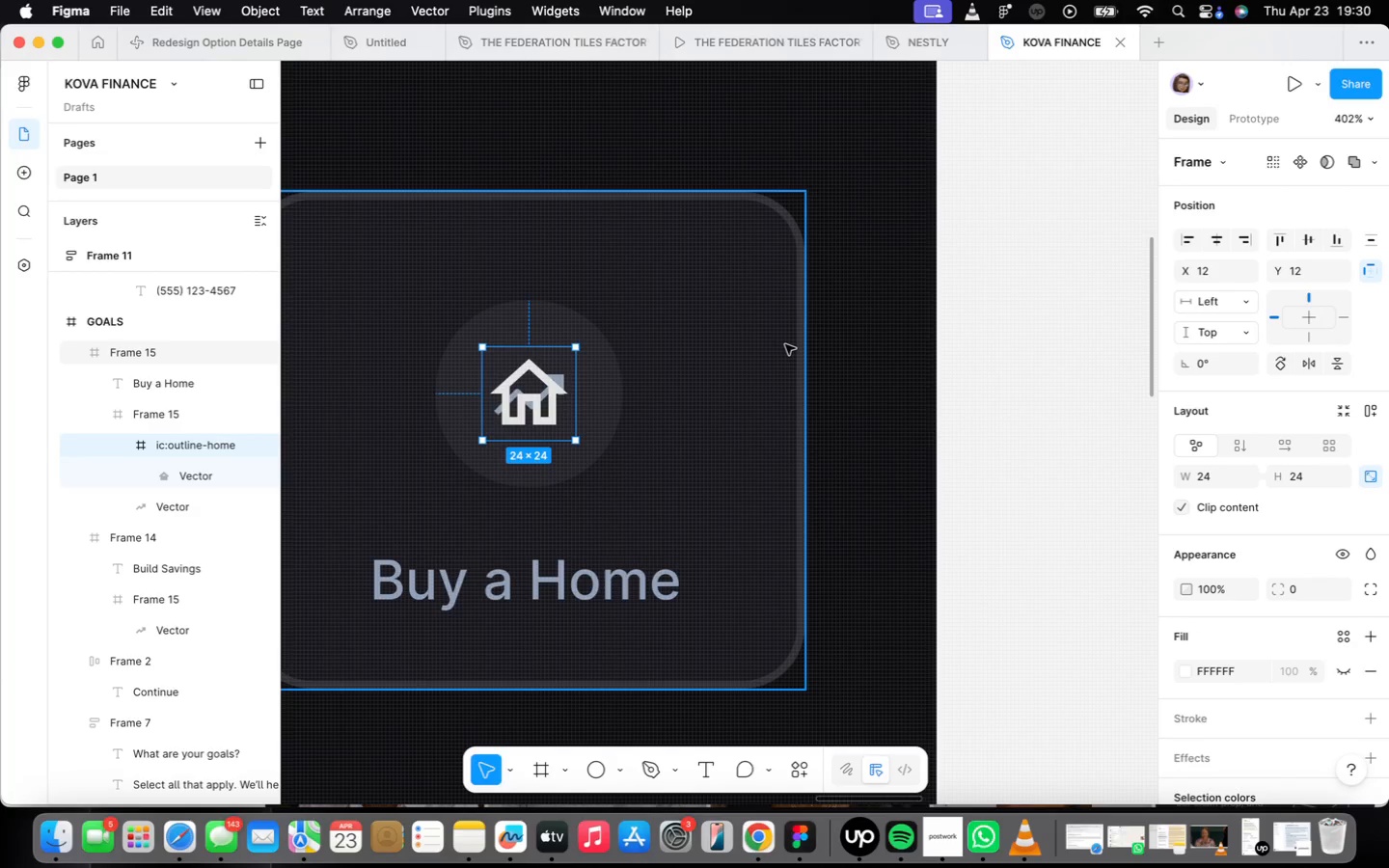 
left_click_drag(start_coordinate=[524, 402], to_coordinate=[620, 399])
 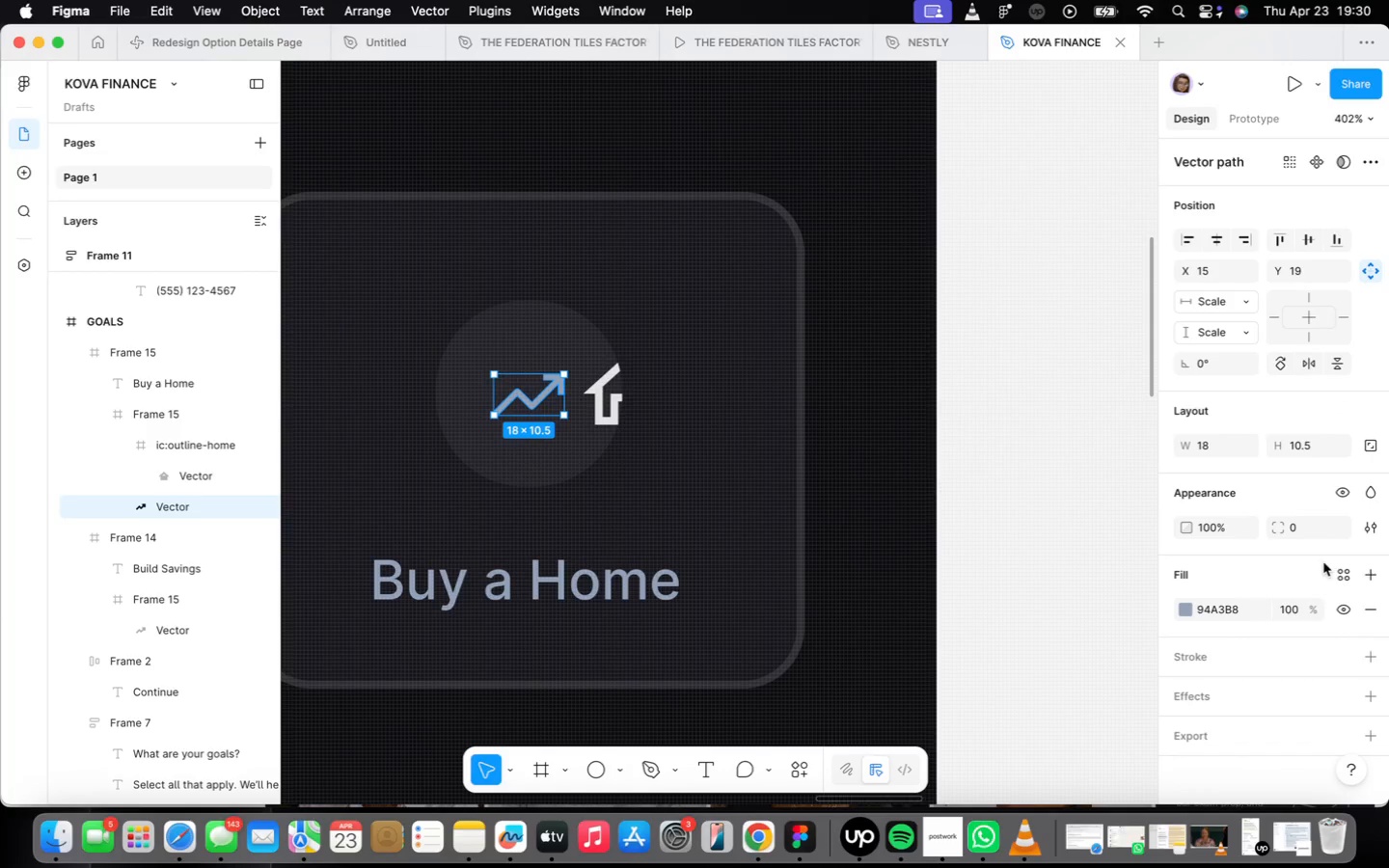 
left_click([1257, 604])
 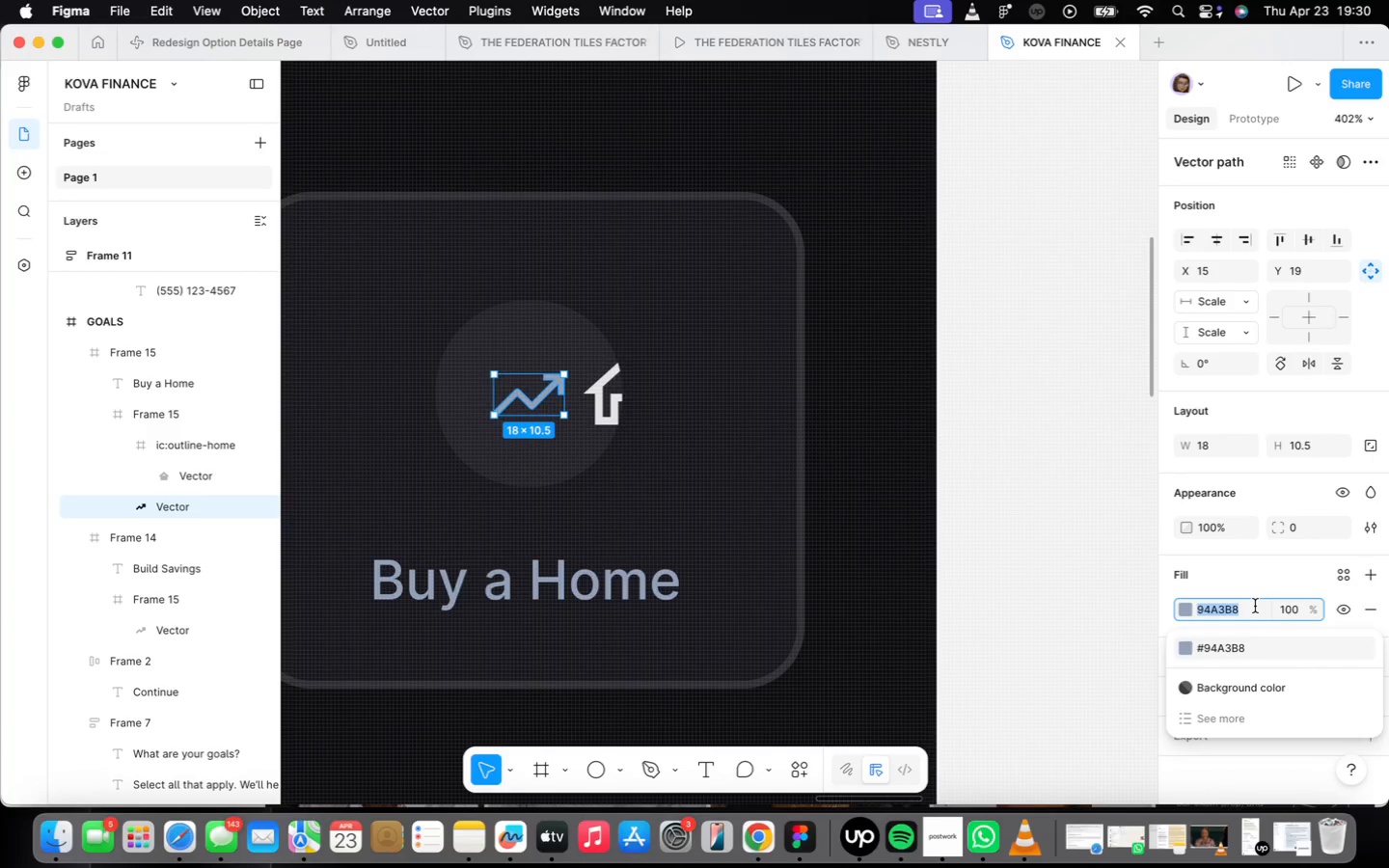 
key(Meta+CommandLeft)
 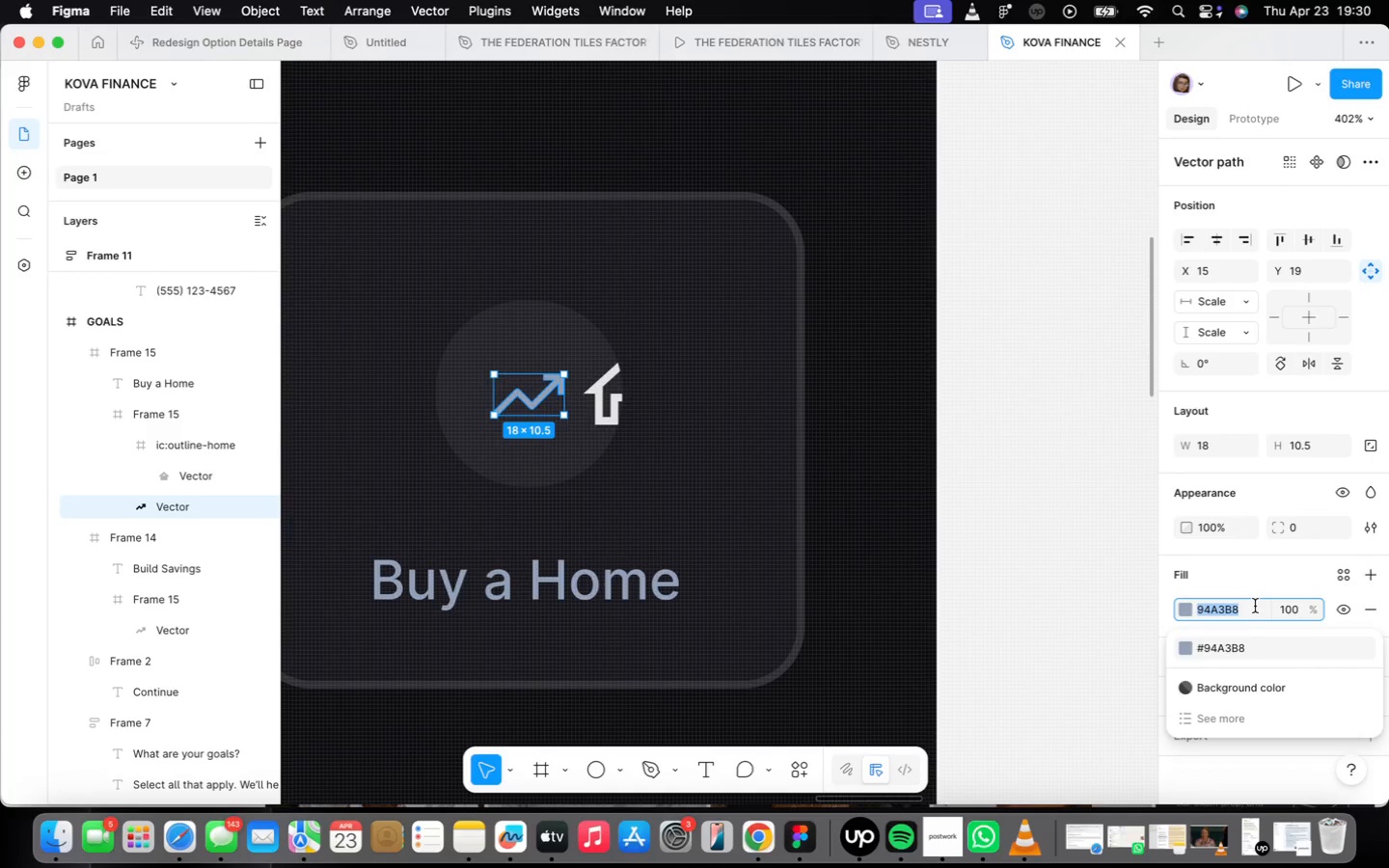 
key(Meta+C)
 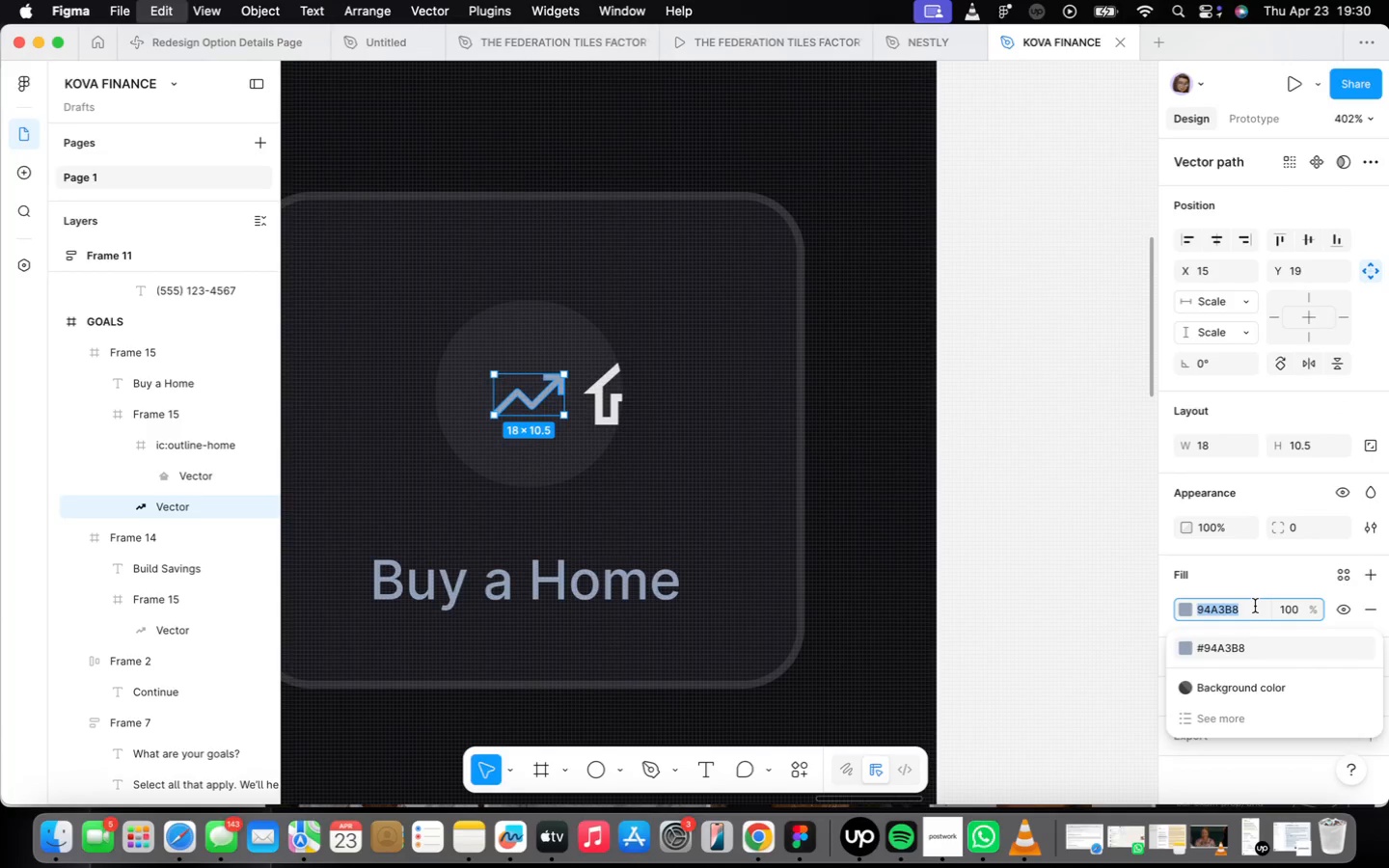 
key(Meta+CommandLeft)
 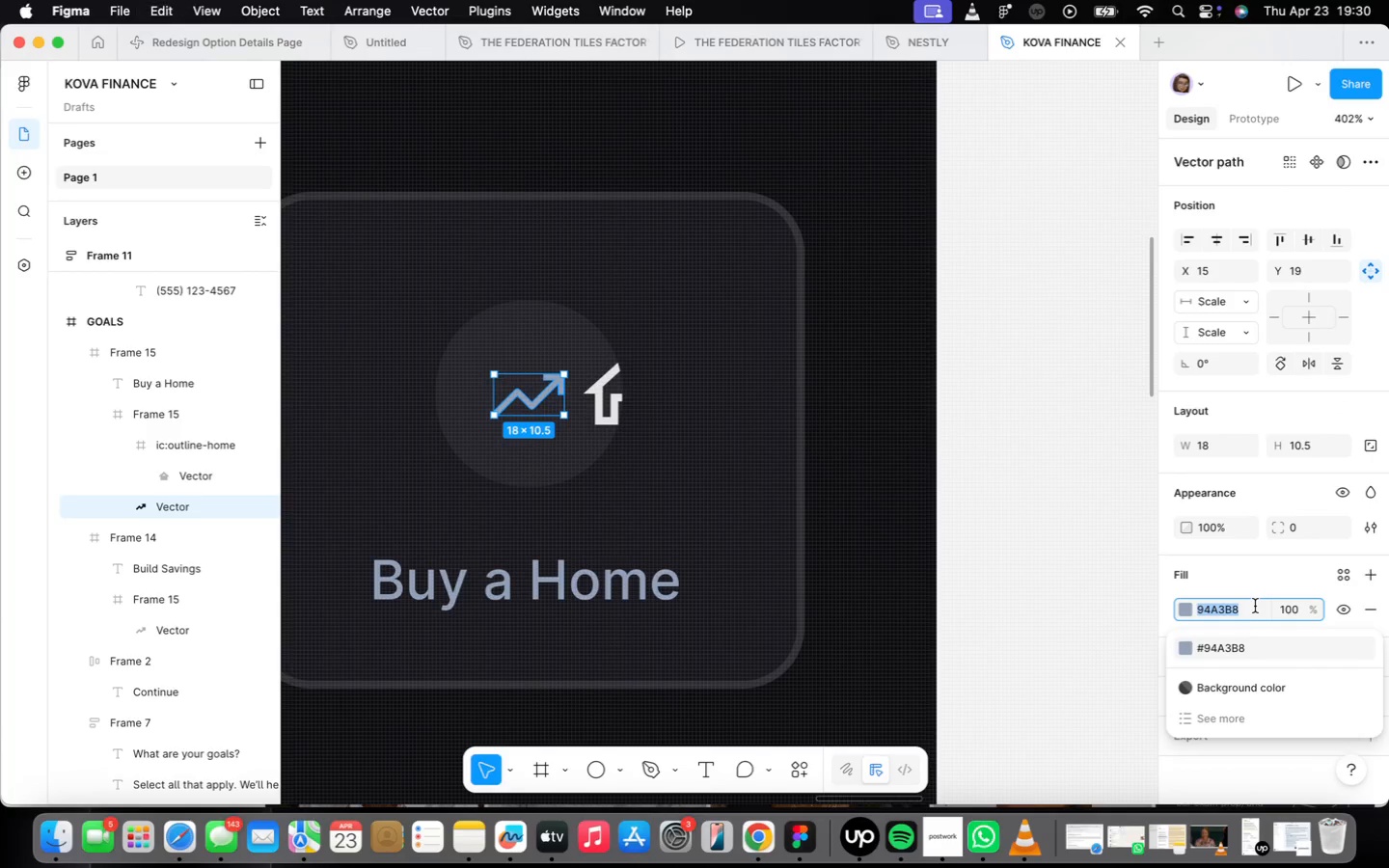 
key(Meta+C)
 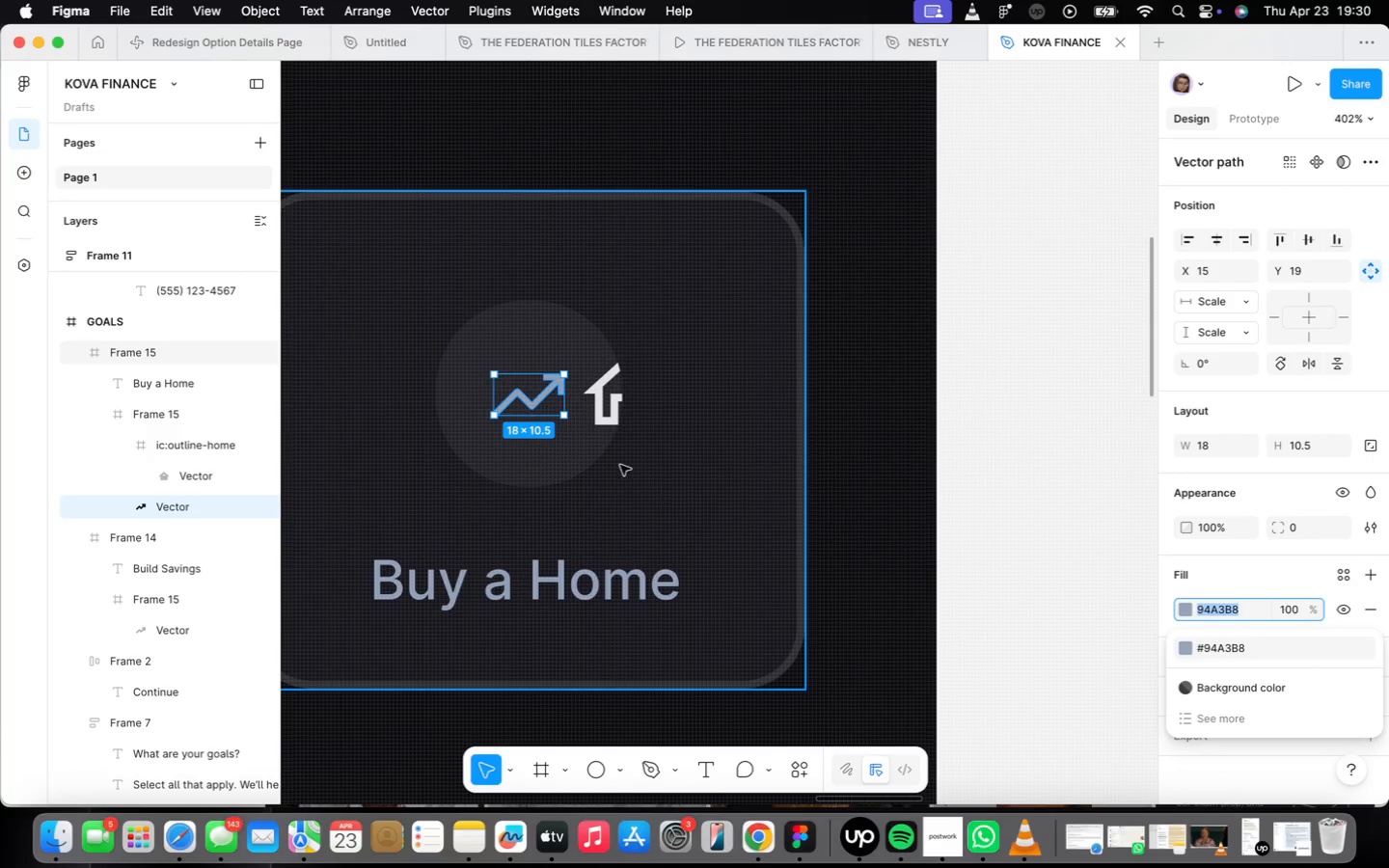 
left_click([536, 389])
 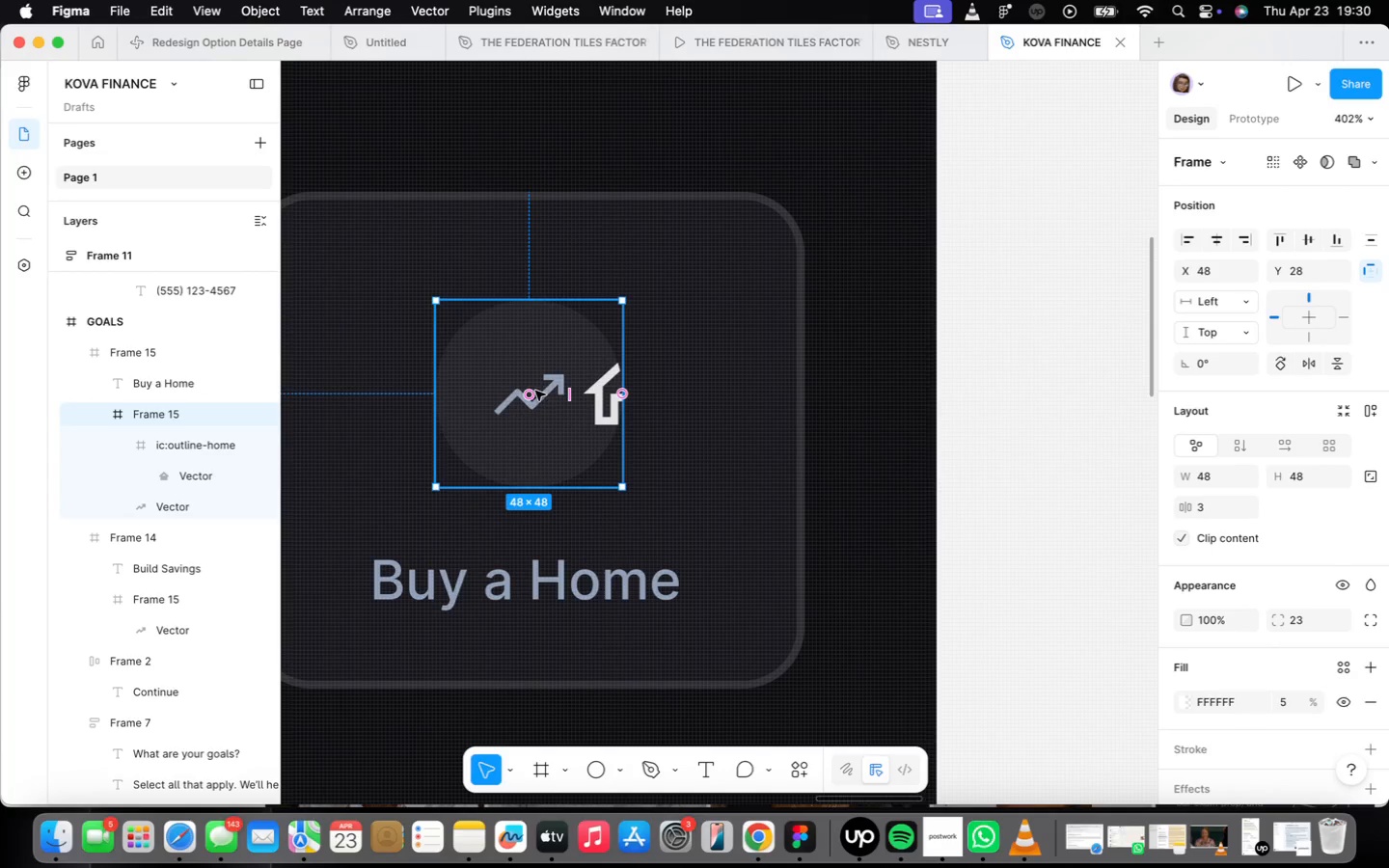 
left_click([533, 396])
 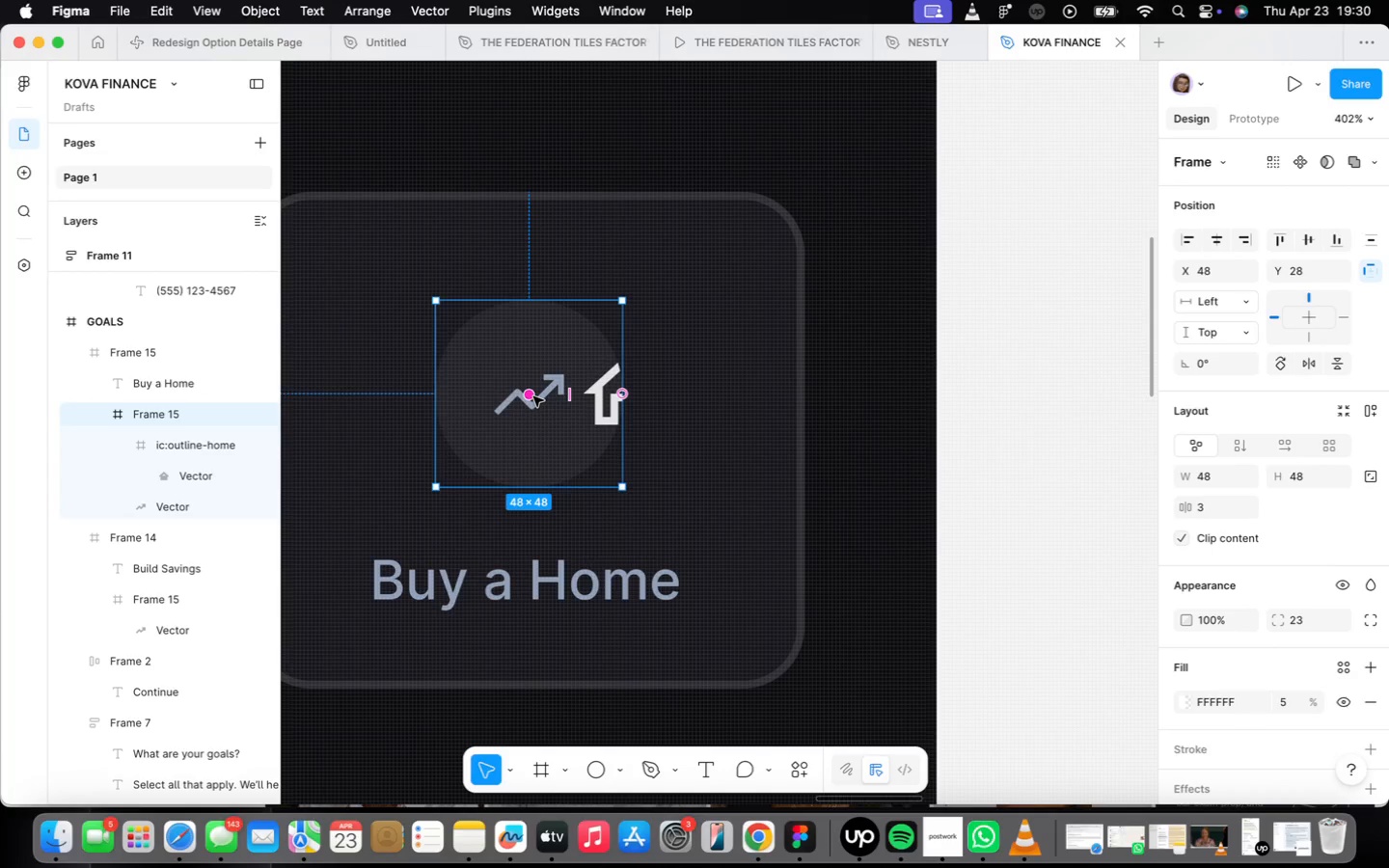 
double_click([533, 396])
 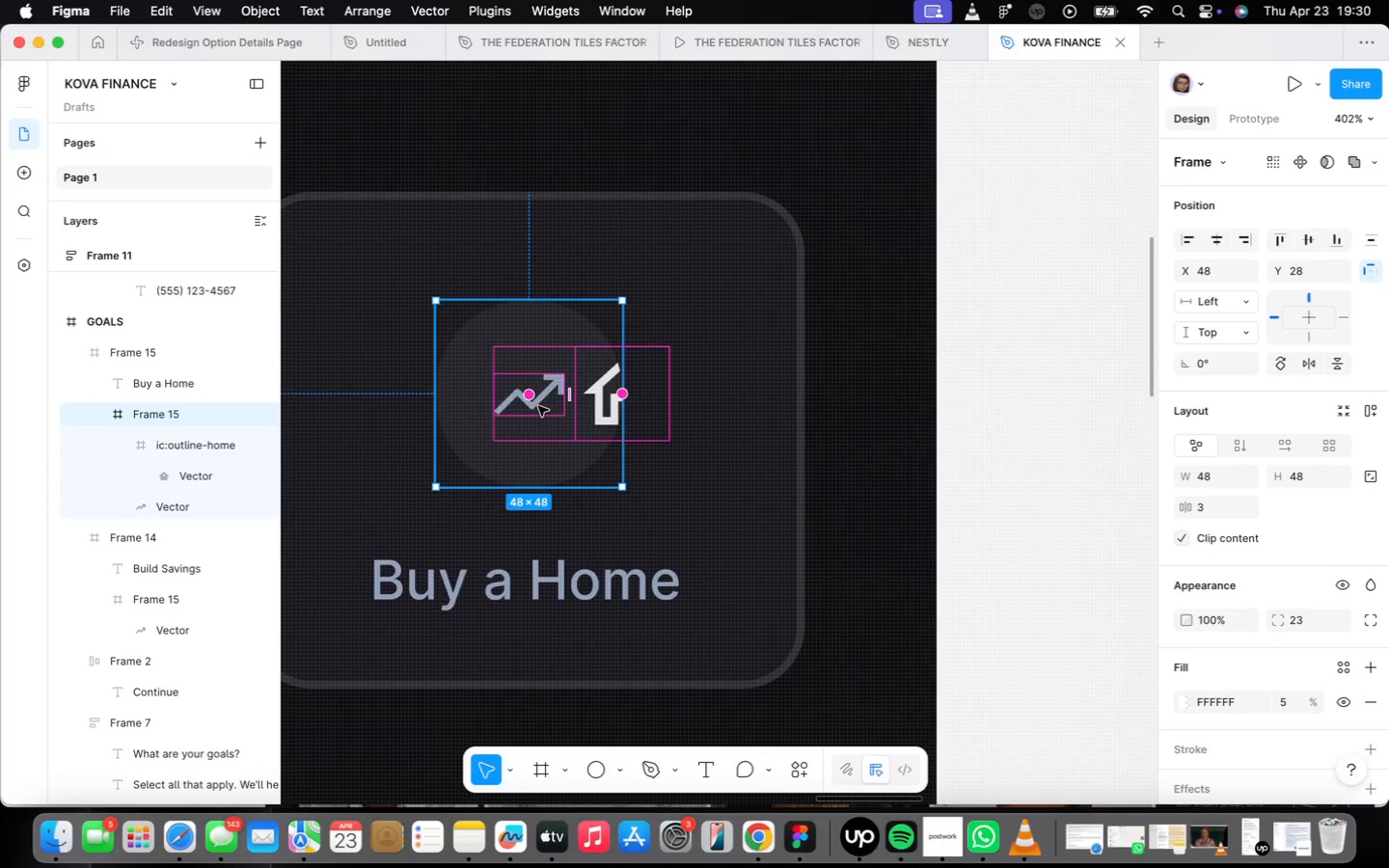 
double_click([539, 412])
 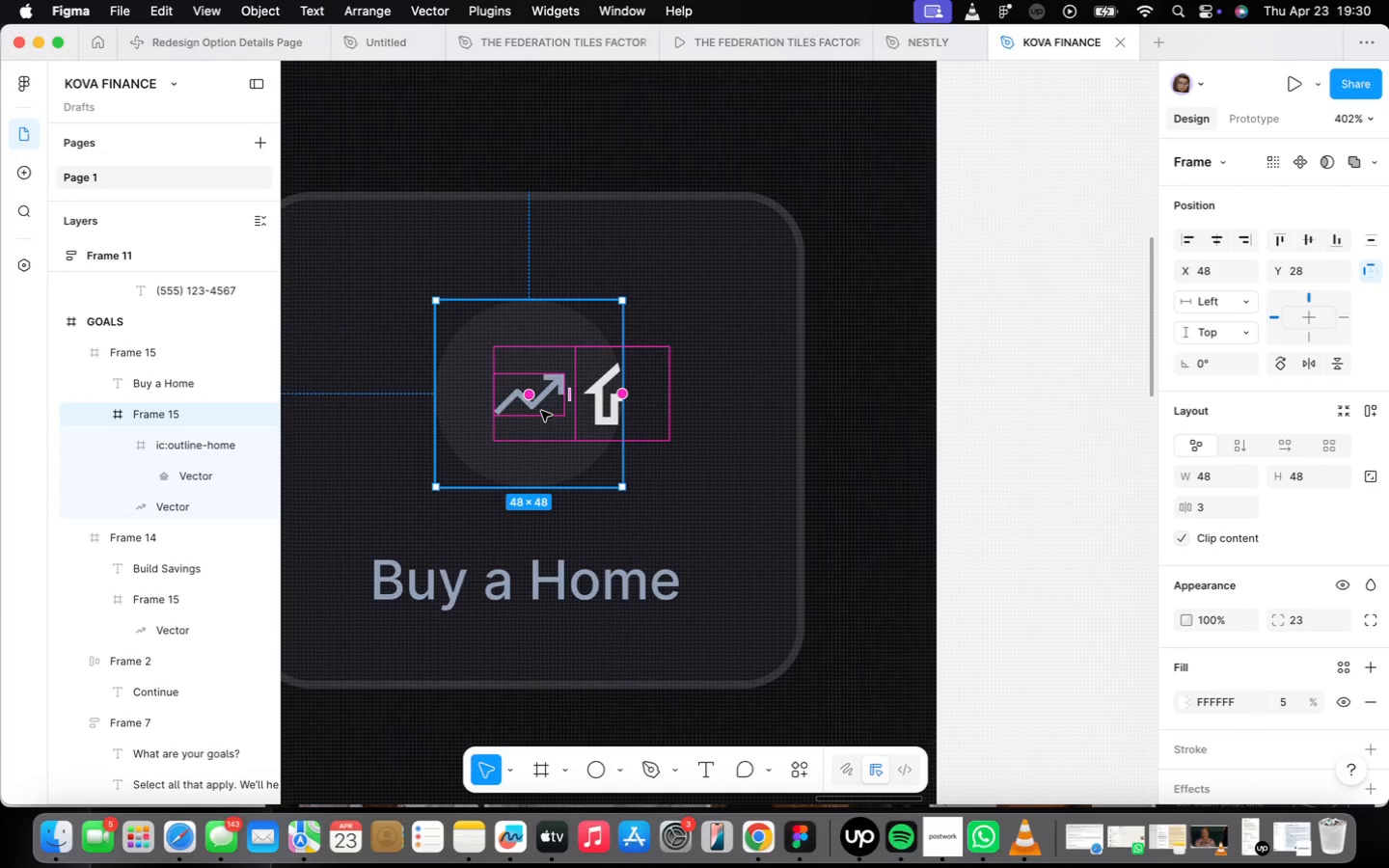 
triple_click([547, 409])
 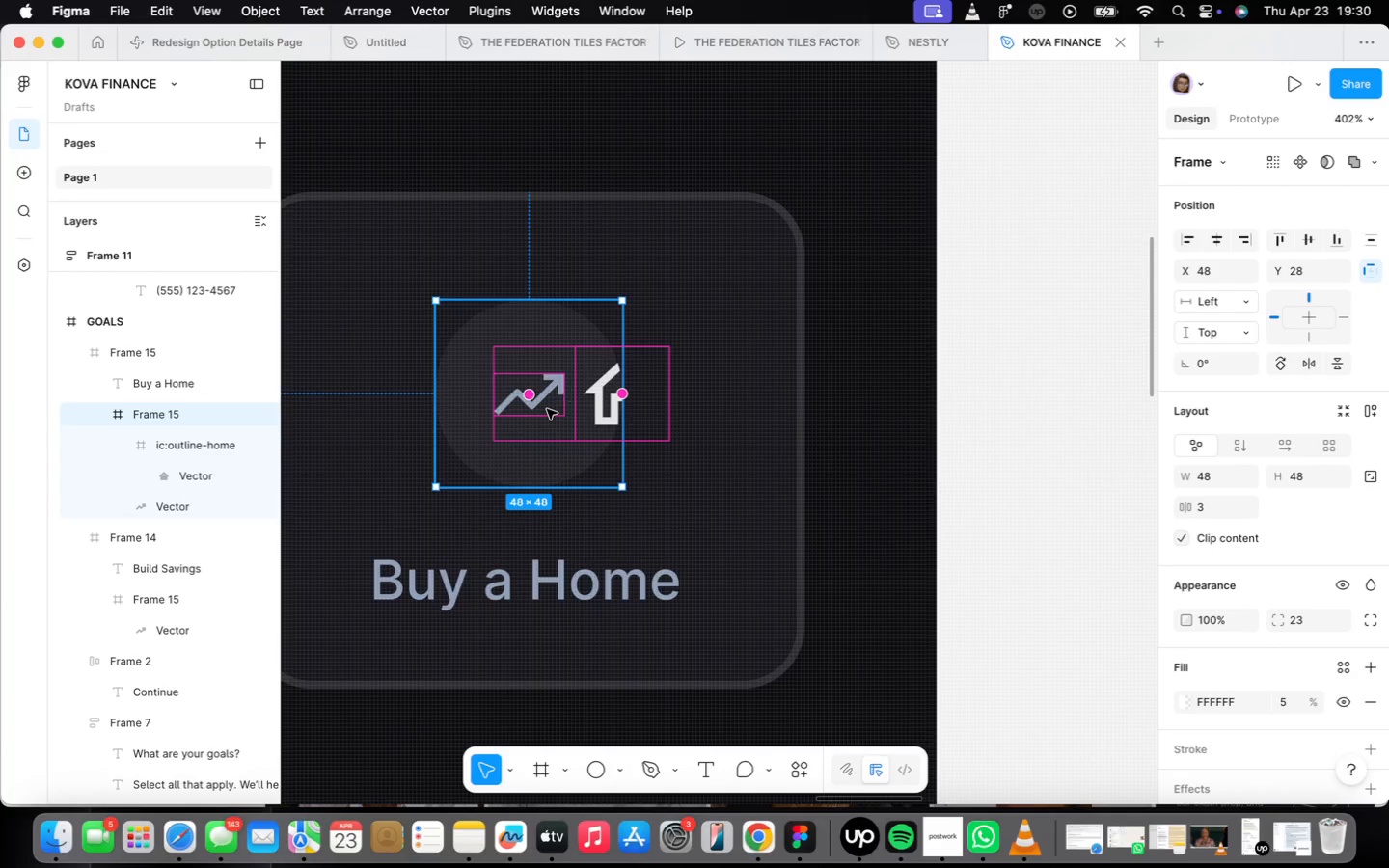 
triple_click([547, 409])
 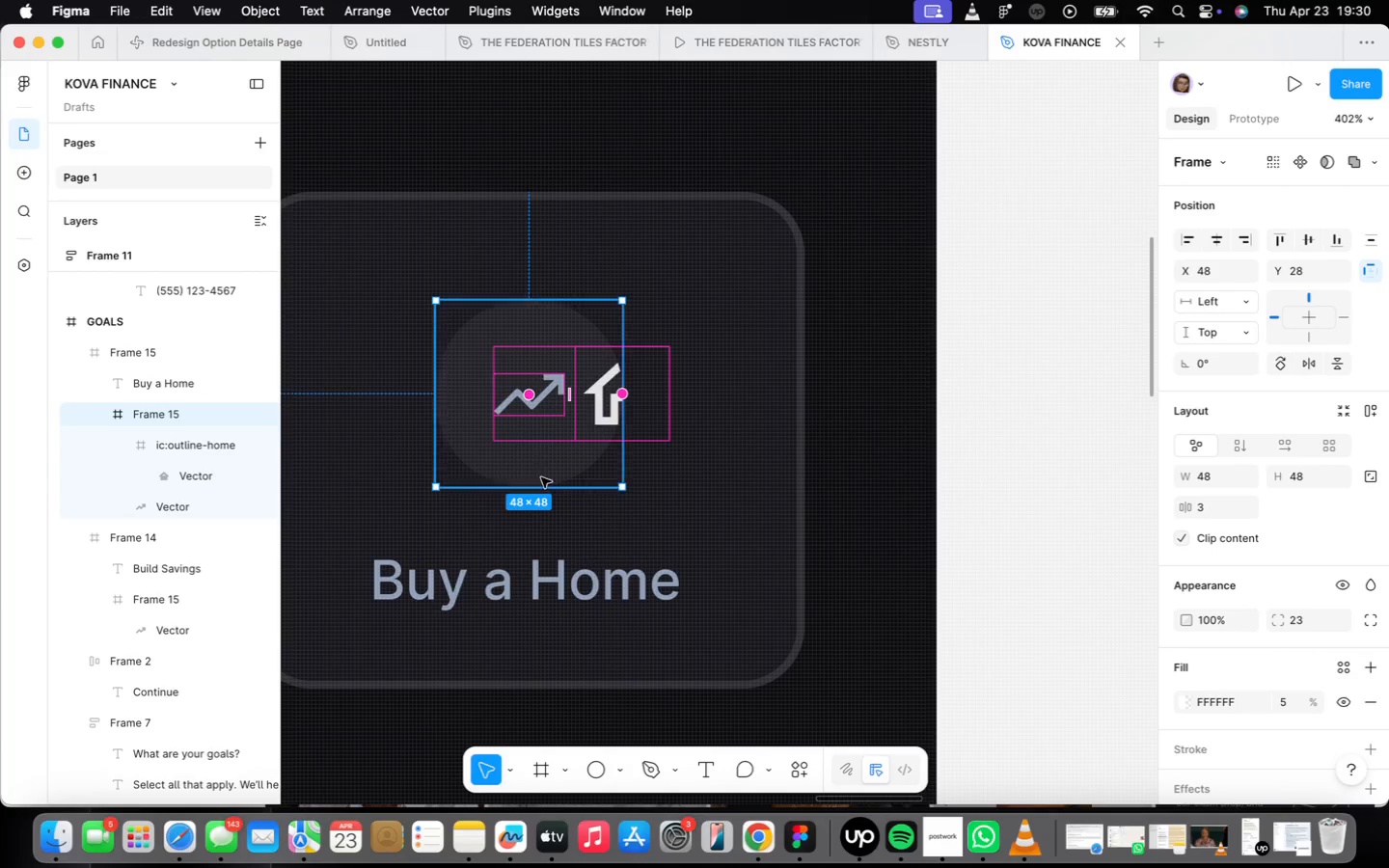 
triple_click([536, 482])
 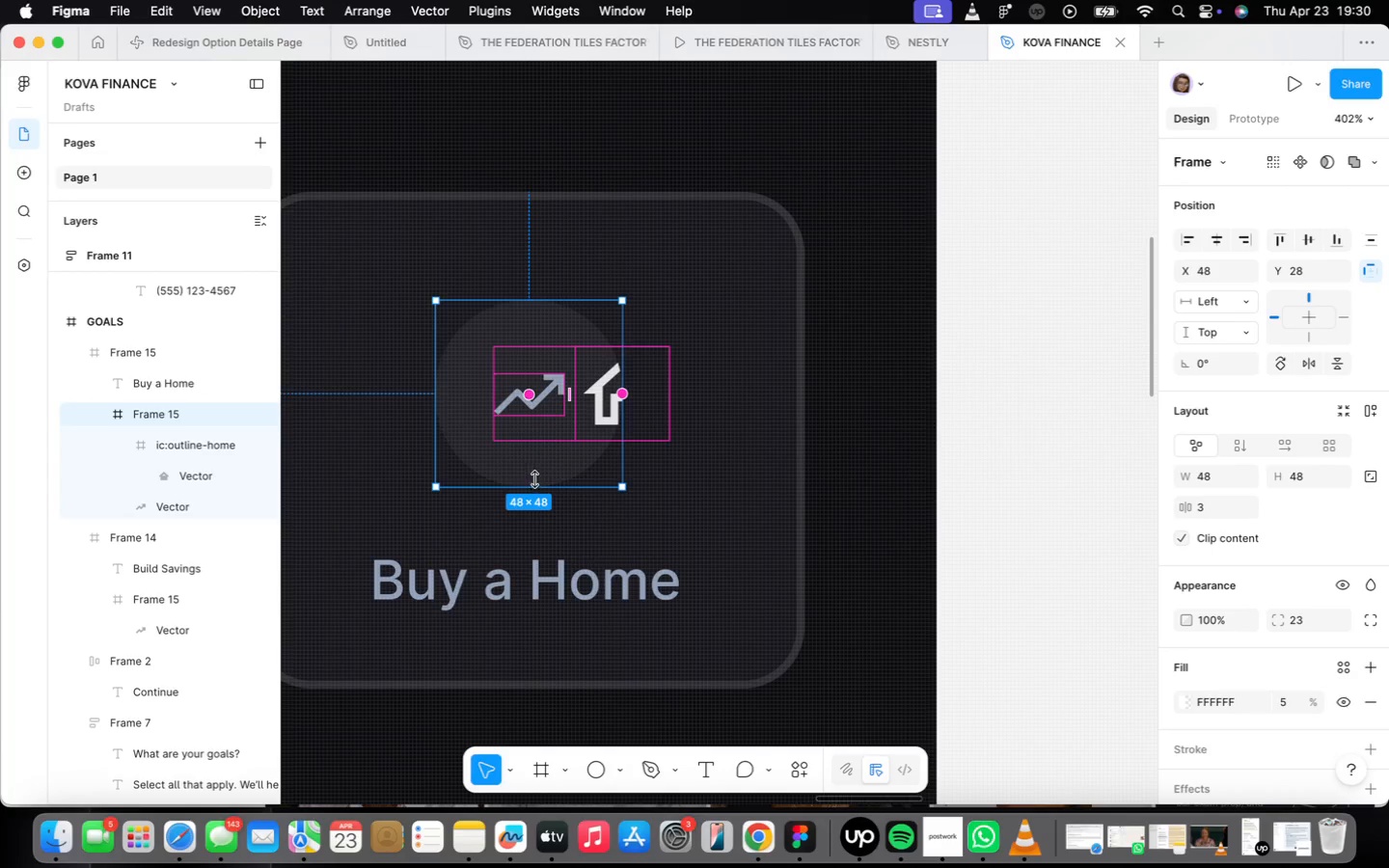 
triple_click([531, 473])
 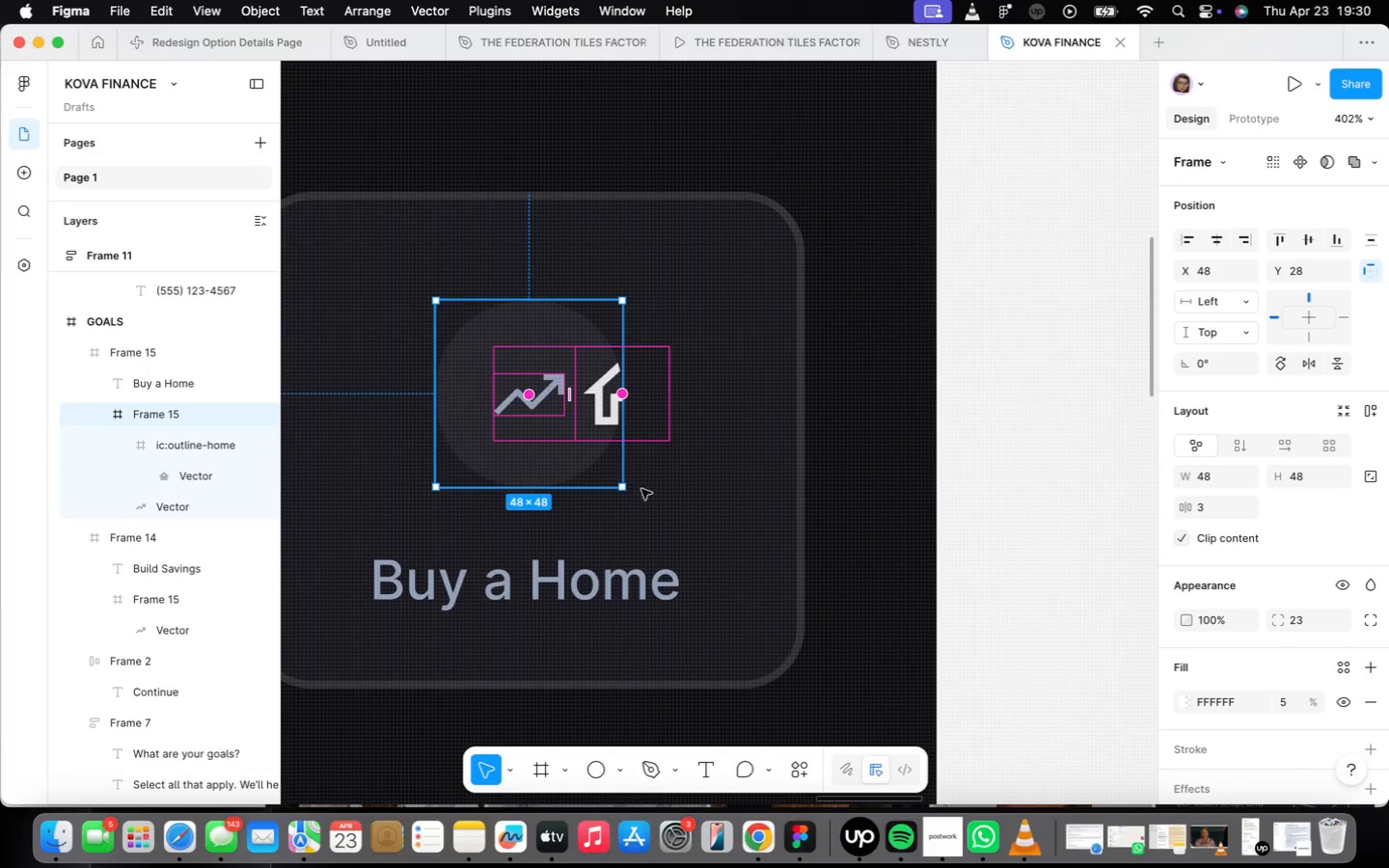 
left_click([708, 520])
 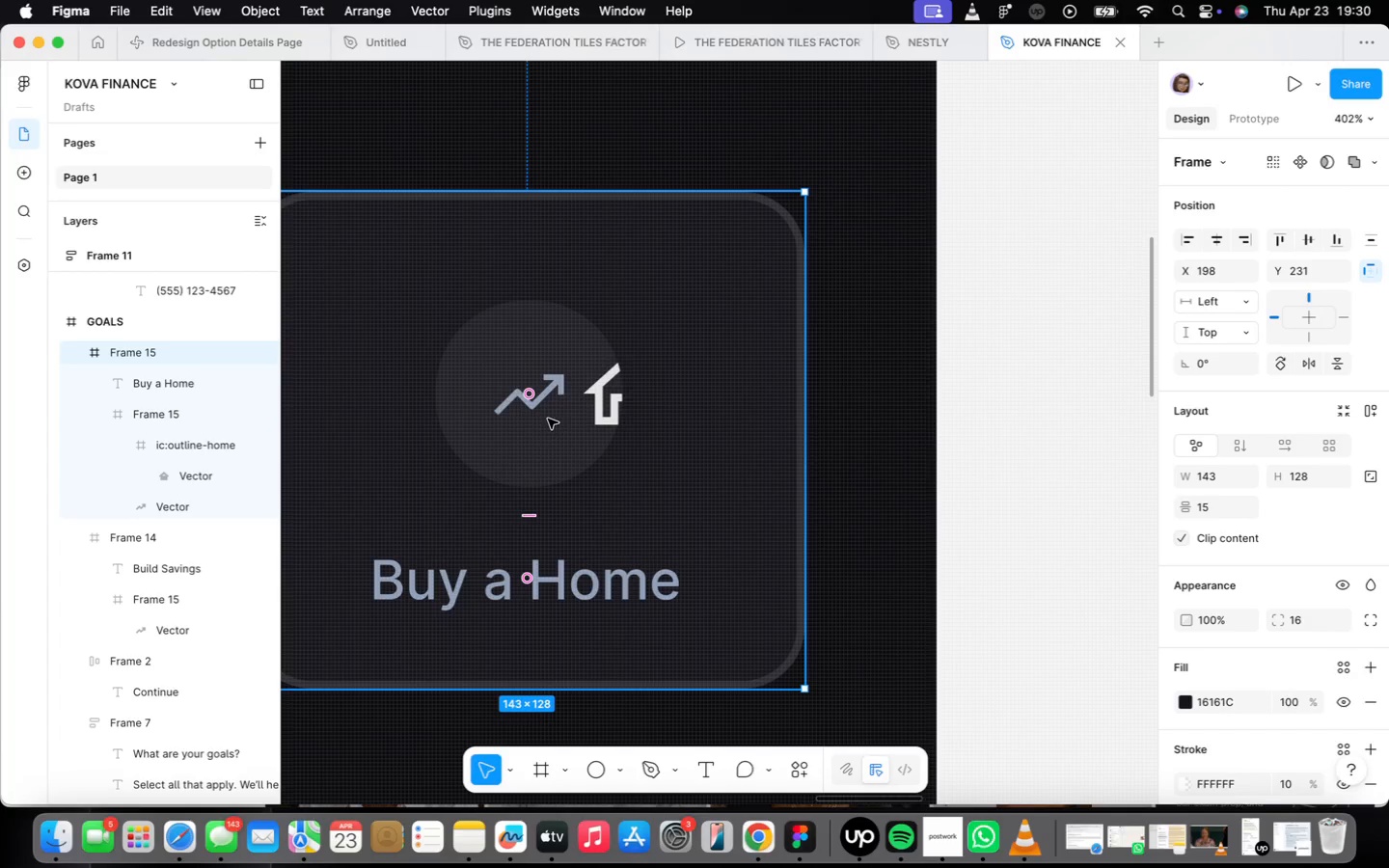 
double_click([547, 416])
 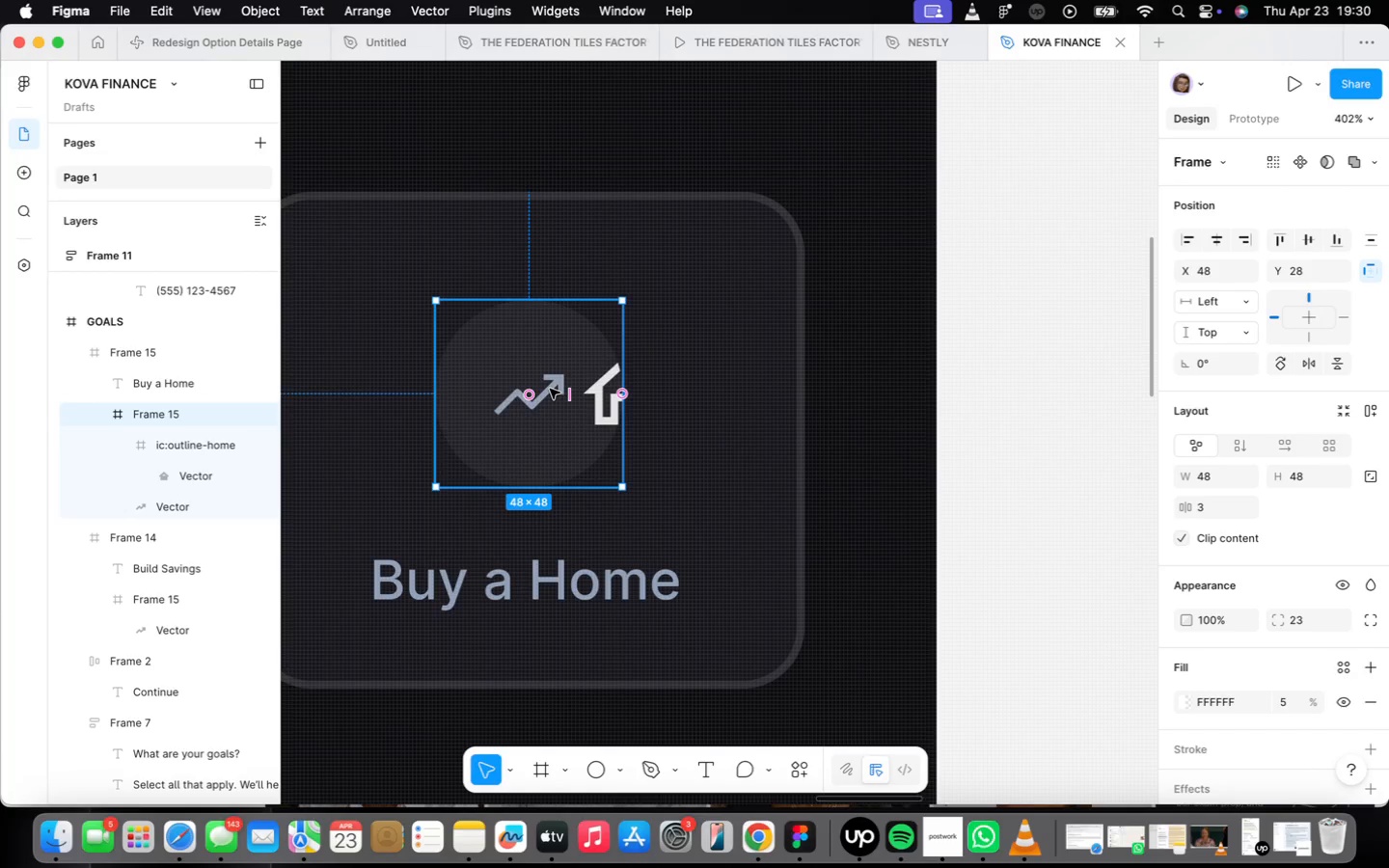 
double_click([550, 389])
 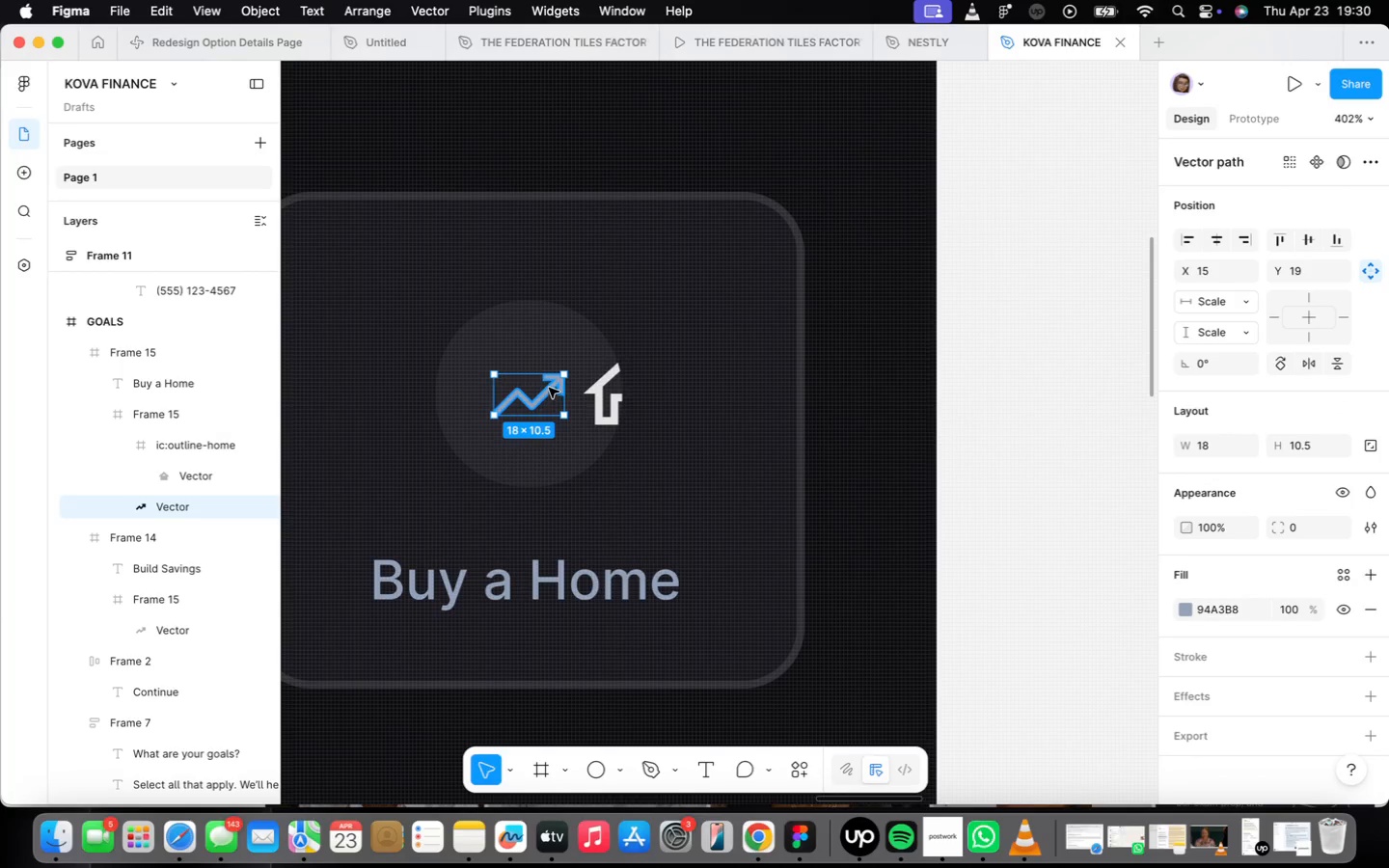 
key(Backspace)
 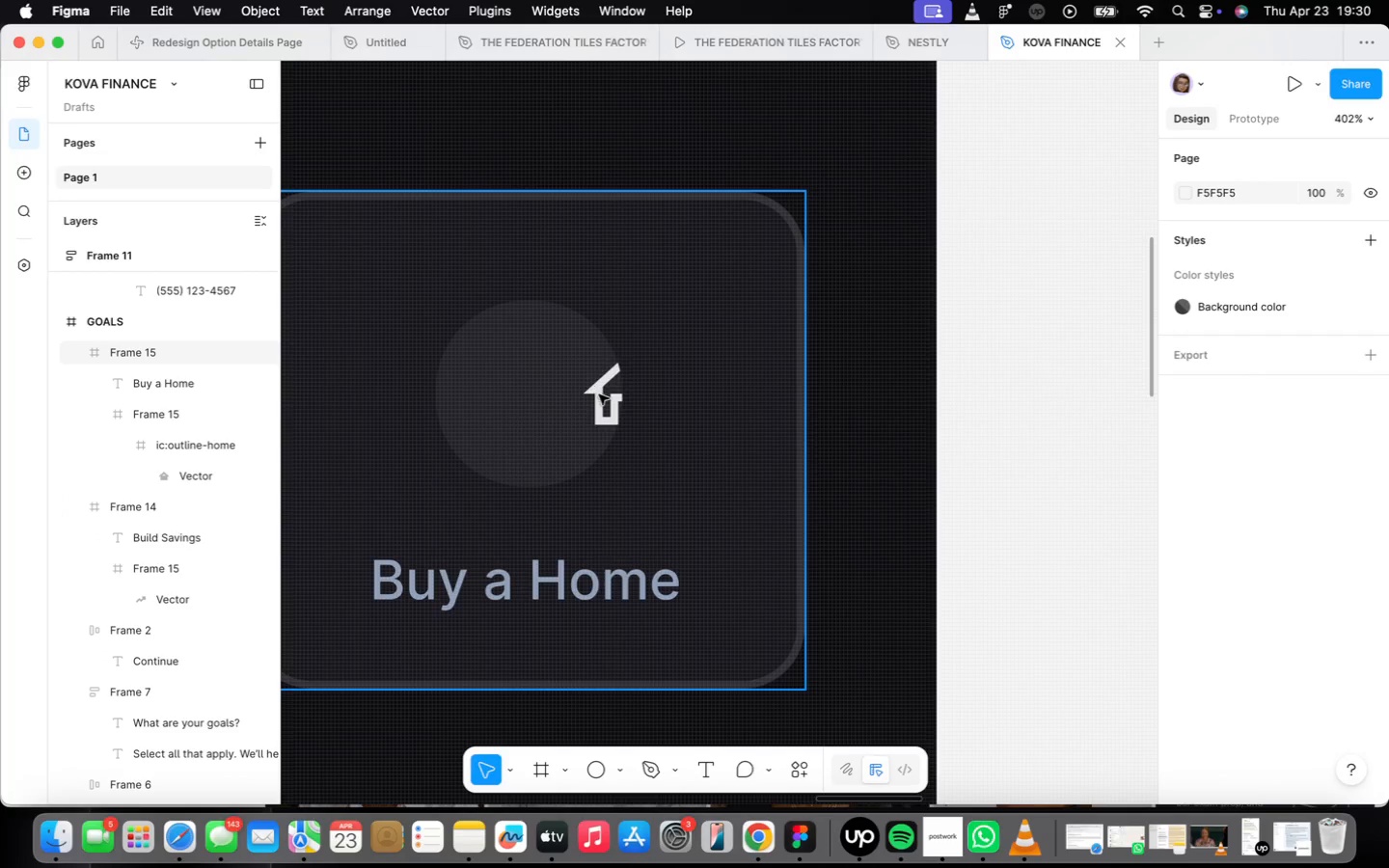 
double_click([598, 395])
 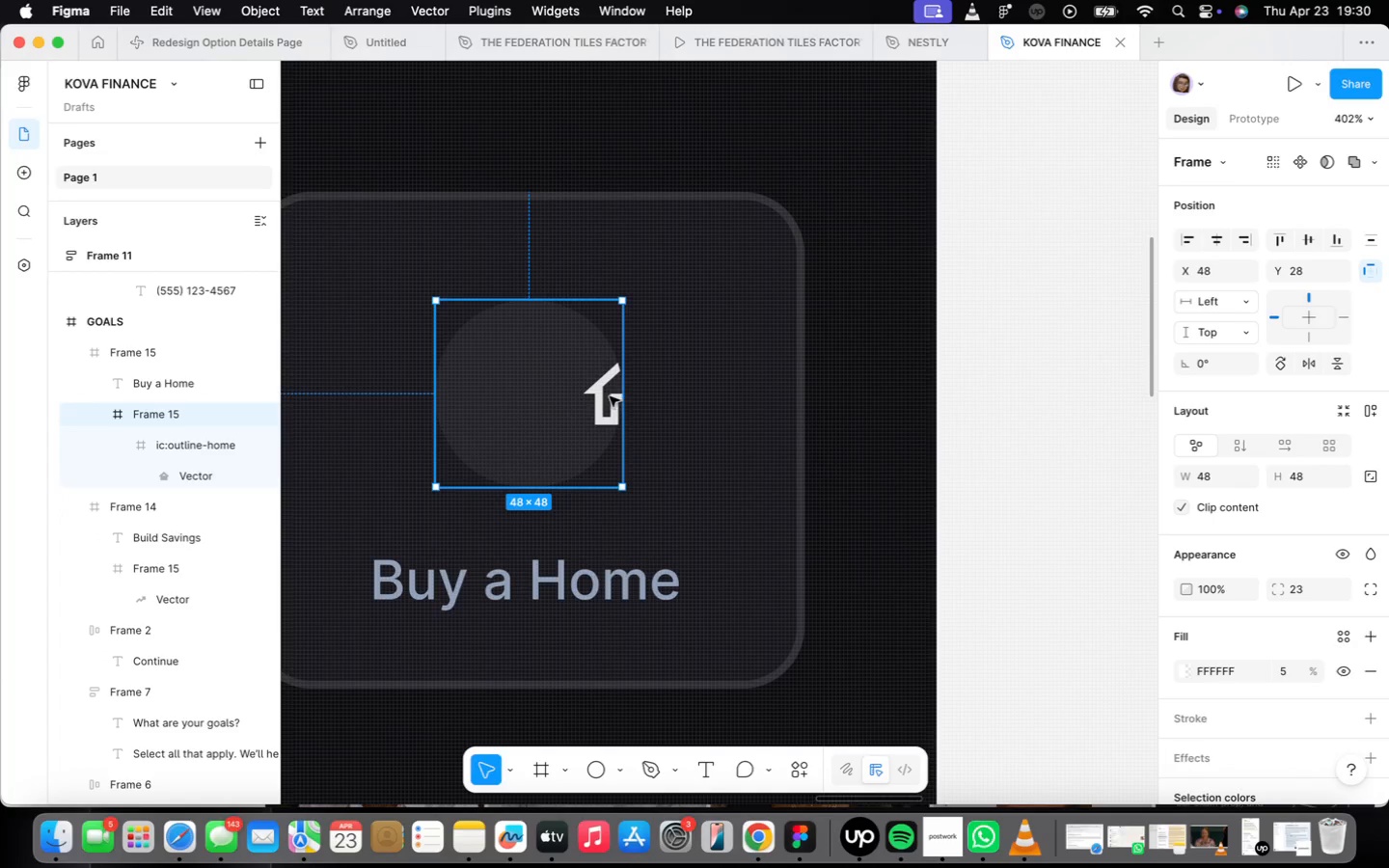 
double_click([609, 396])
 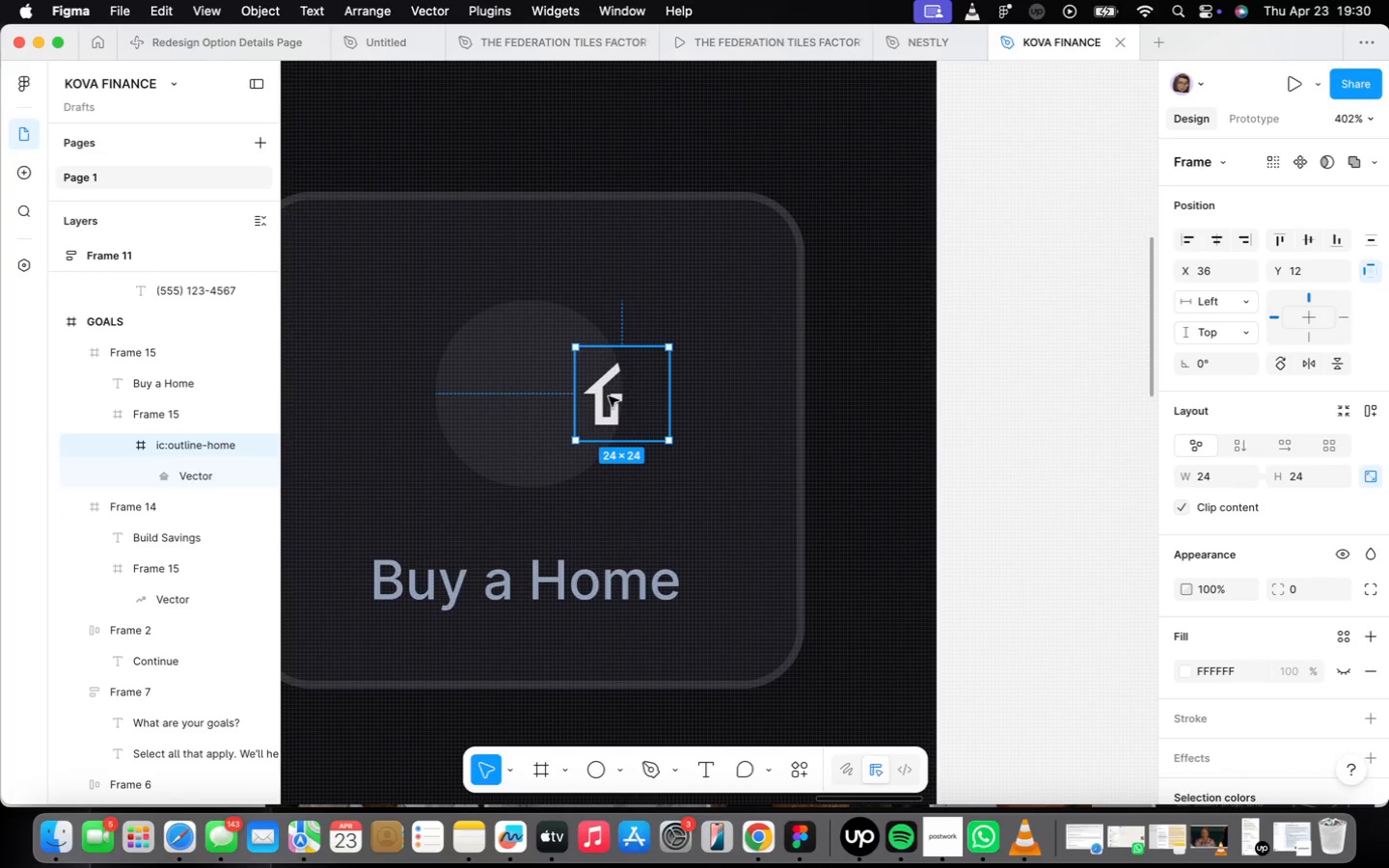 
left_click_drag(start_coordinate=[610, 396], to_coordinate=[511, 399])
 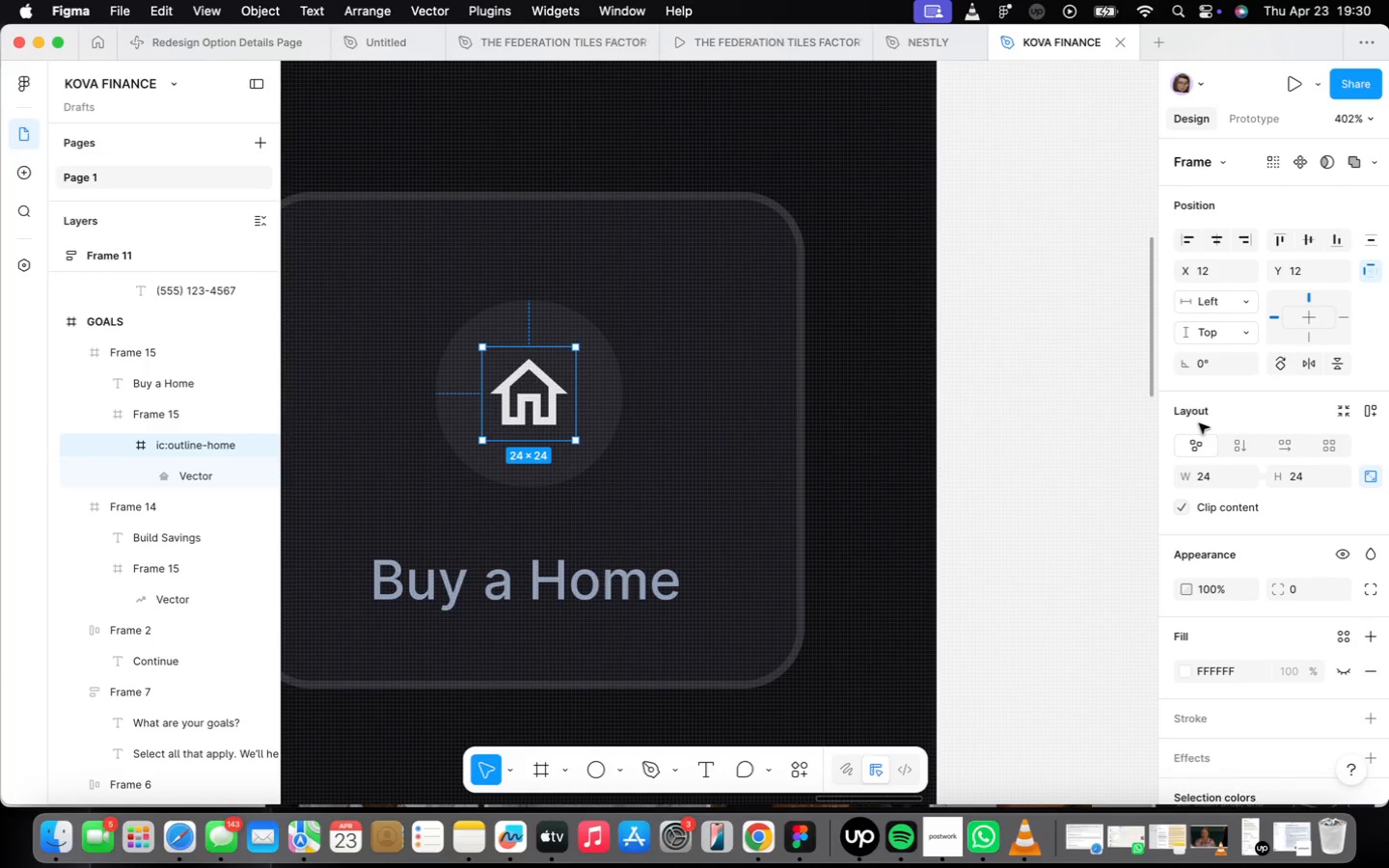 
wait(5.39)
 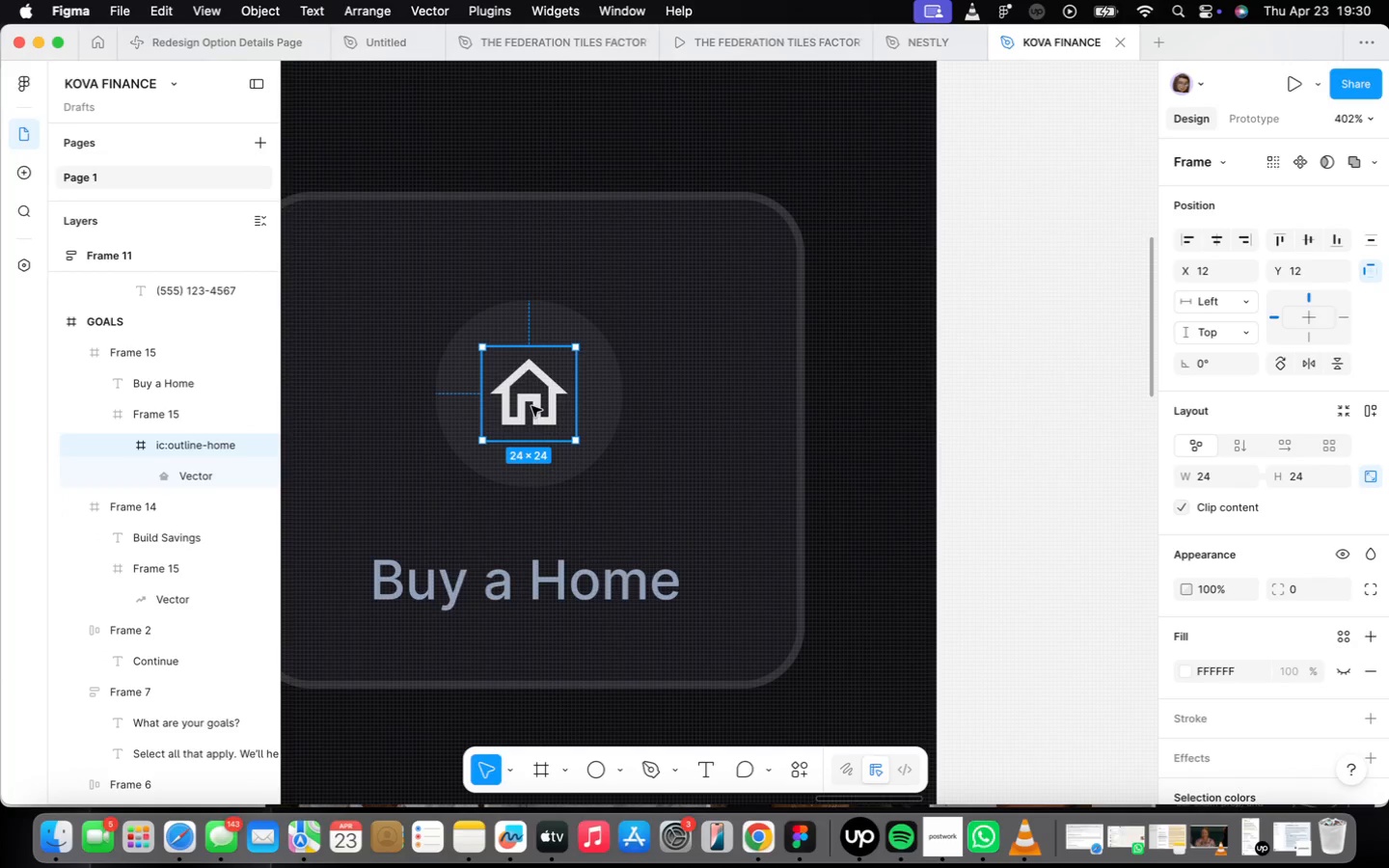 
scroll: coordinate [1302, 546], scroll_direction: down, amount: 19.0
 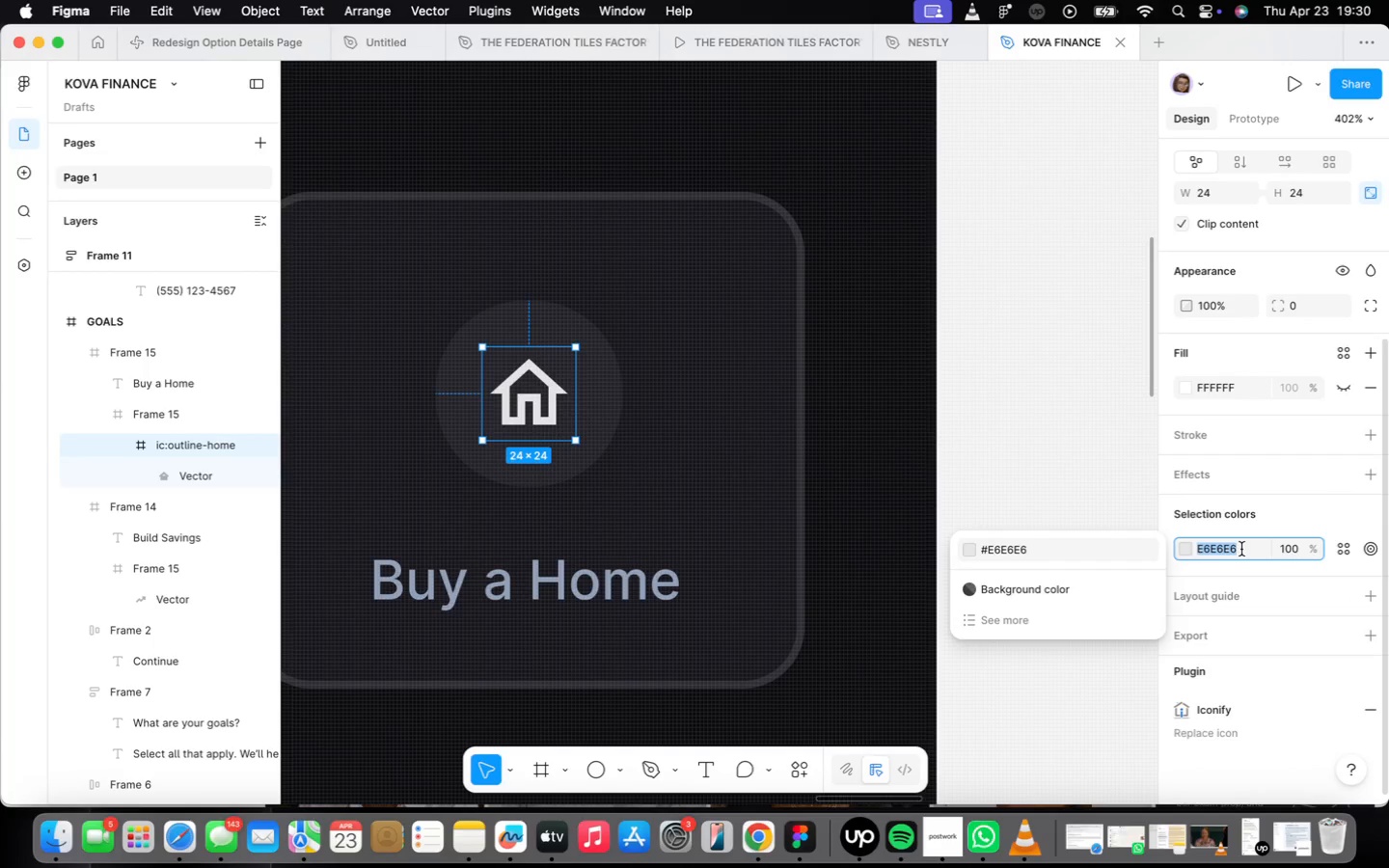 
key(Meta+CommandLeft)
 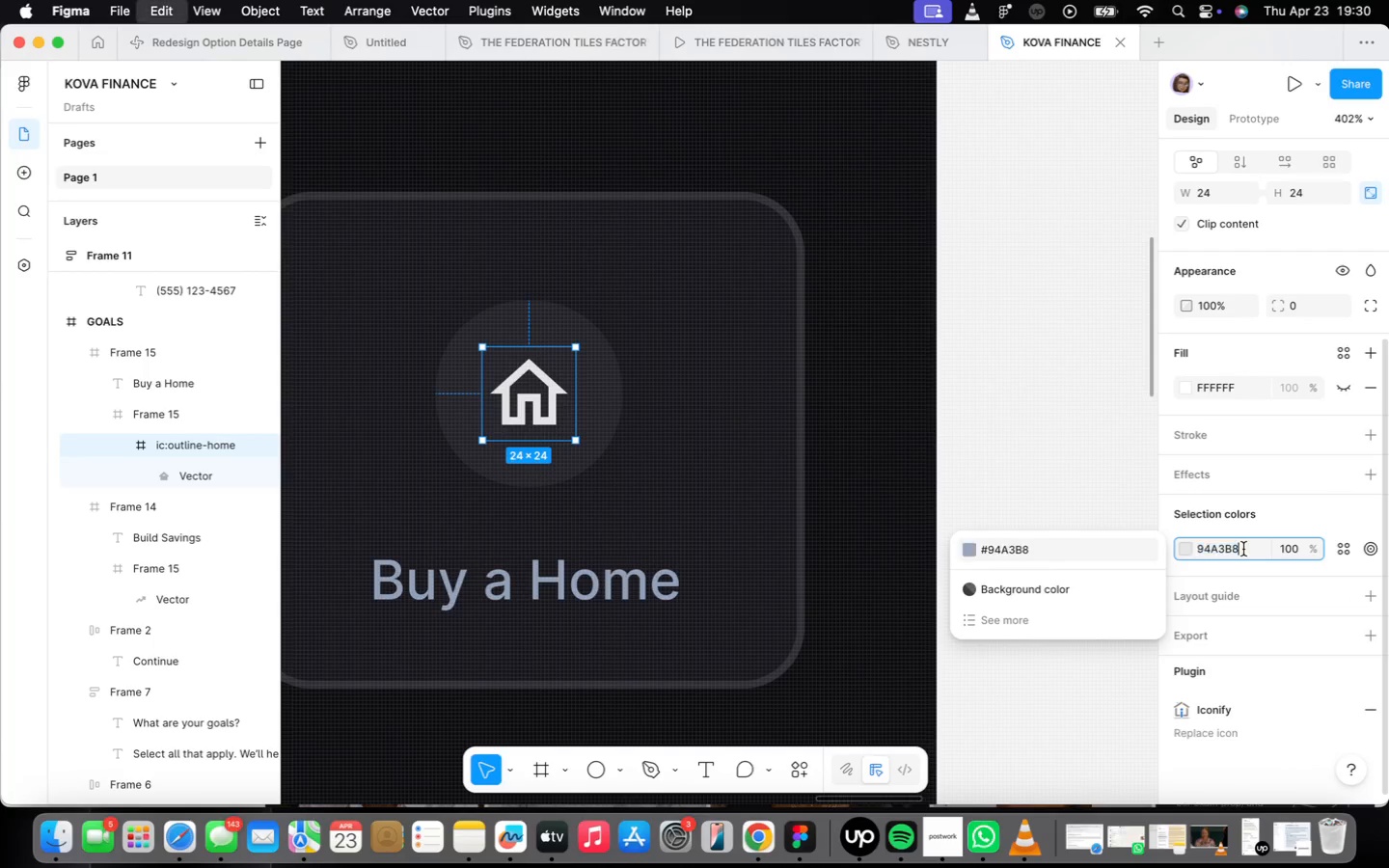 
key(Meta+V)
 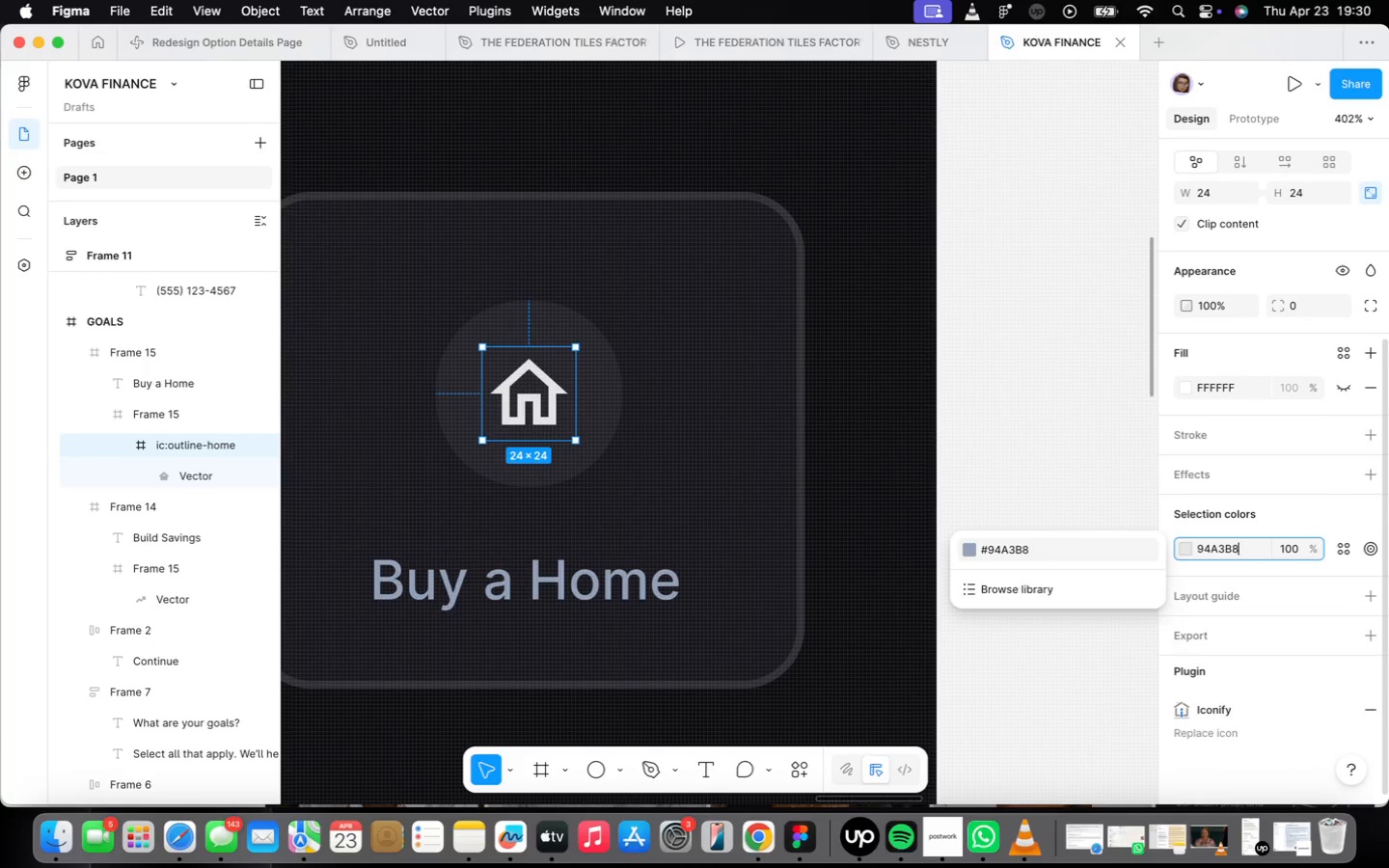 
key(Enter)
 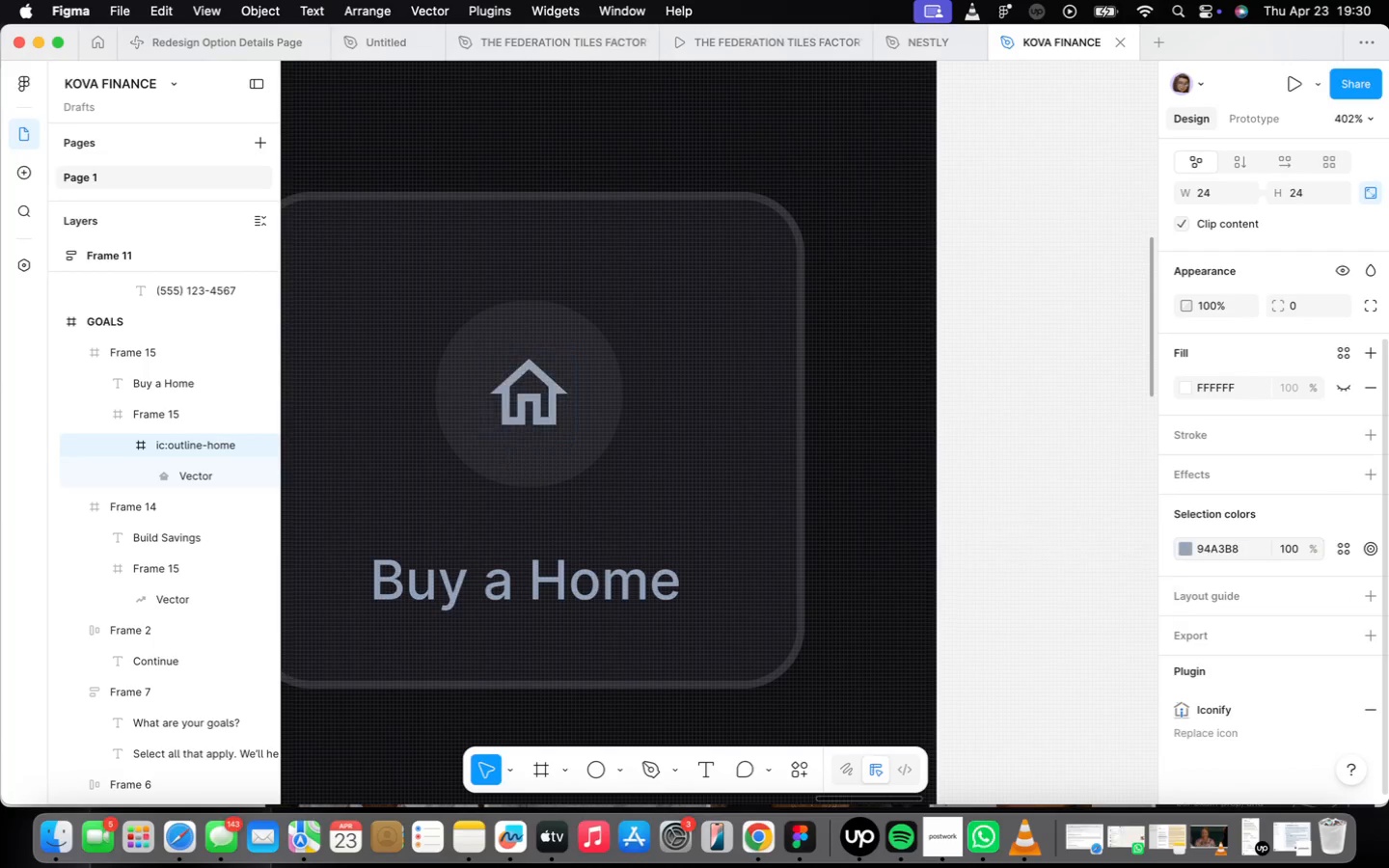 
key(Shift+ShiftRight)
 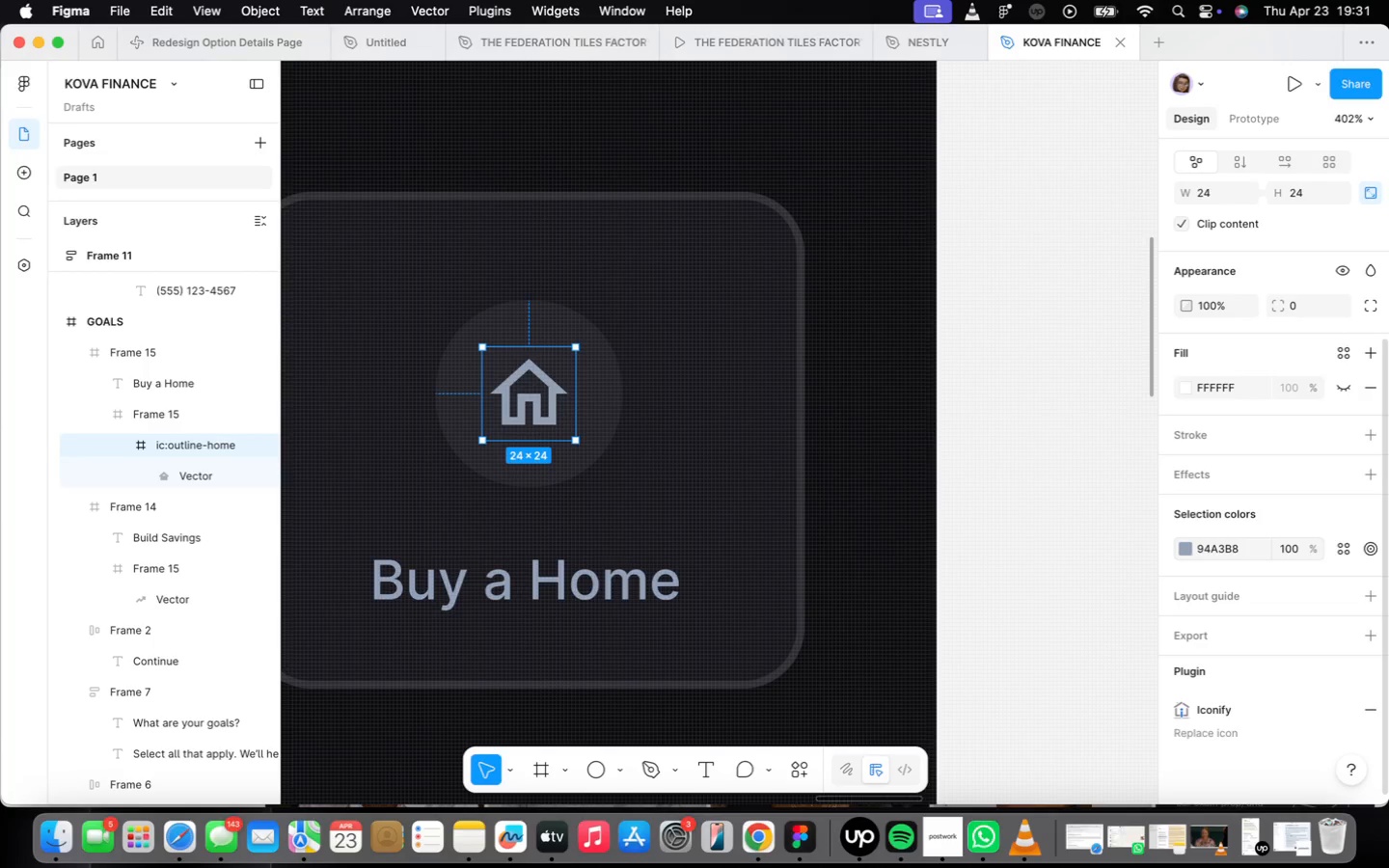 
wait(31.21)
 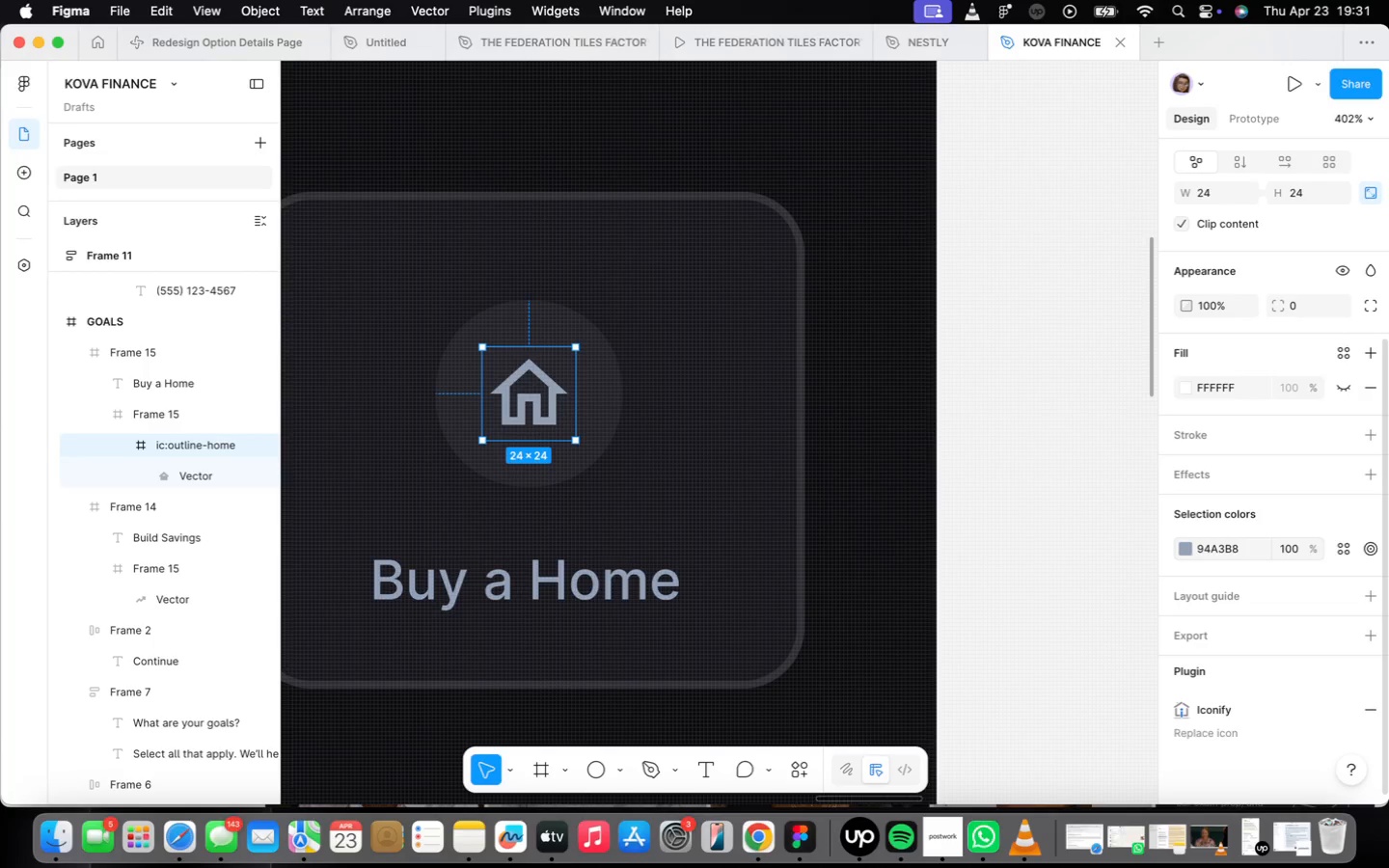 
scroll: coordinate [624, 504], scroll_direction: down, amount: 9.0
 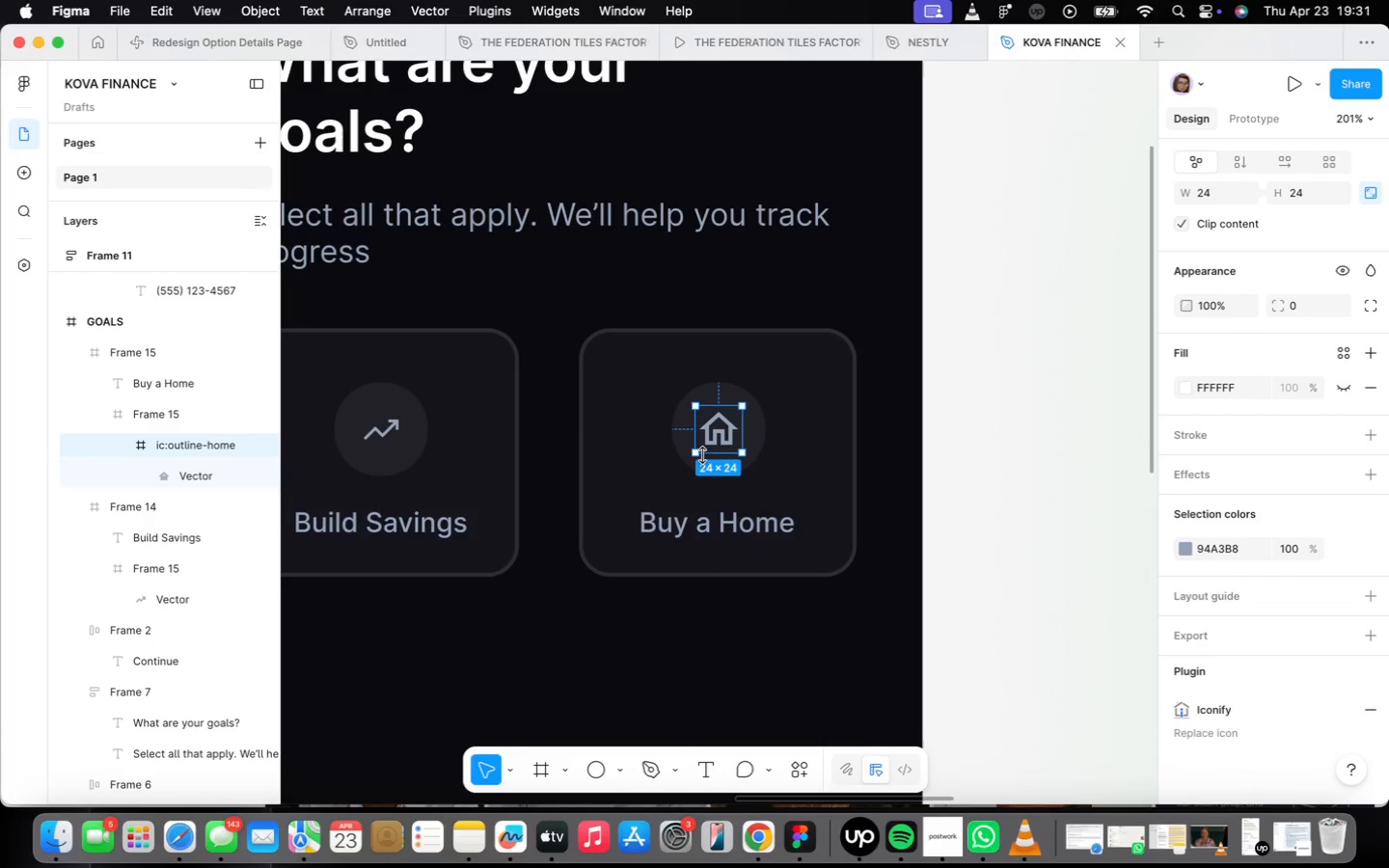 
left_click([959, 503])
 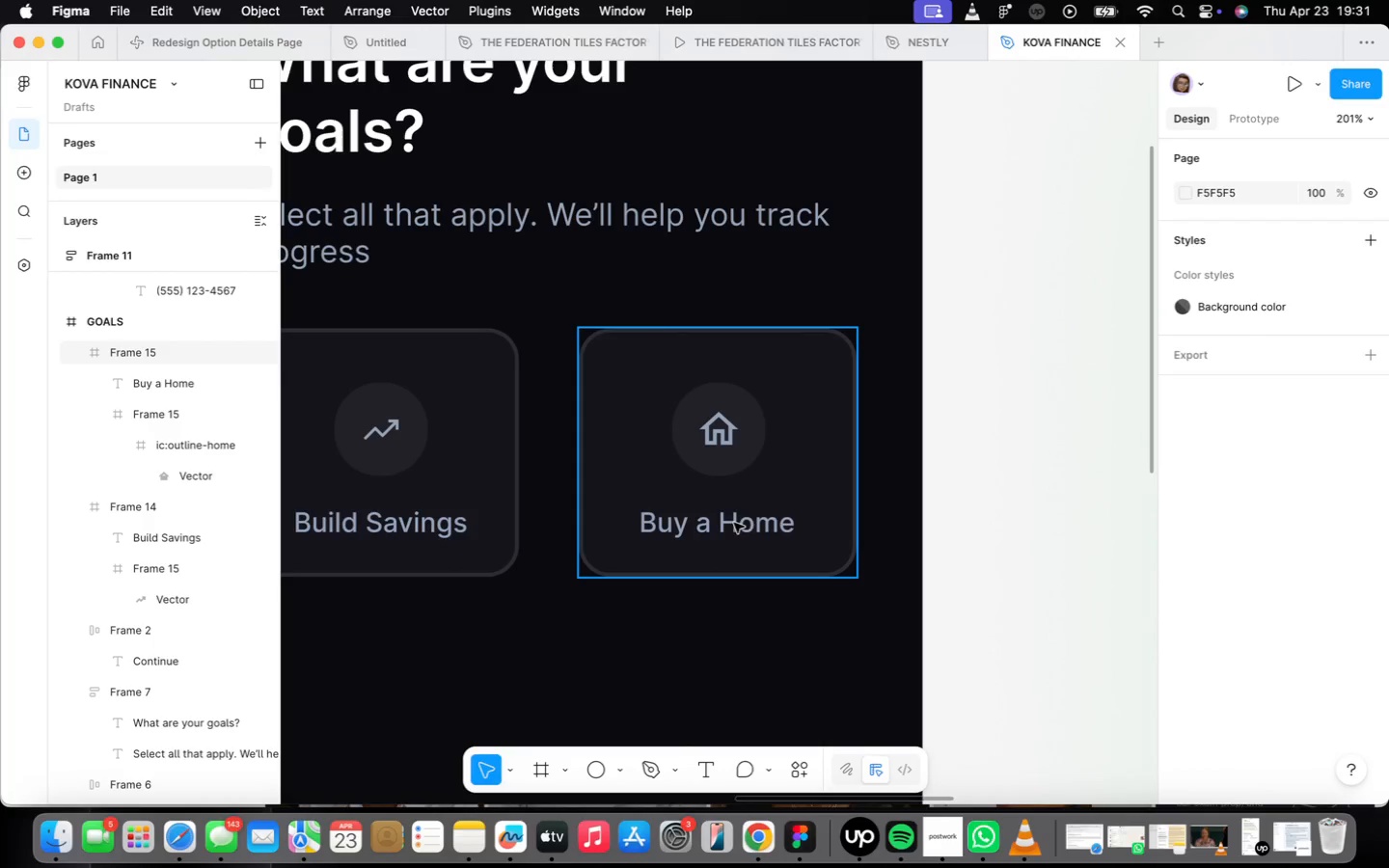 
left_click_drag(start_coordinate=[735, 519], to_coordinate=[730, 520])
 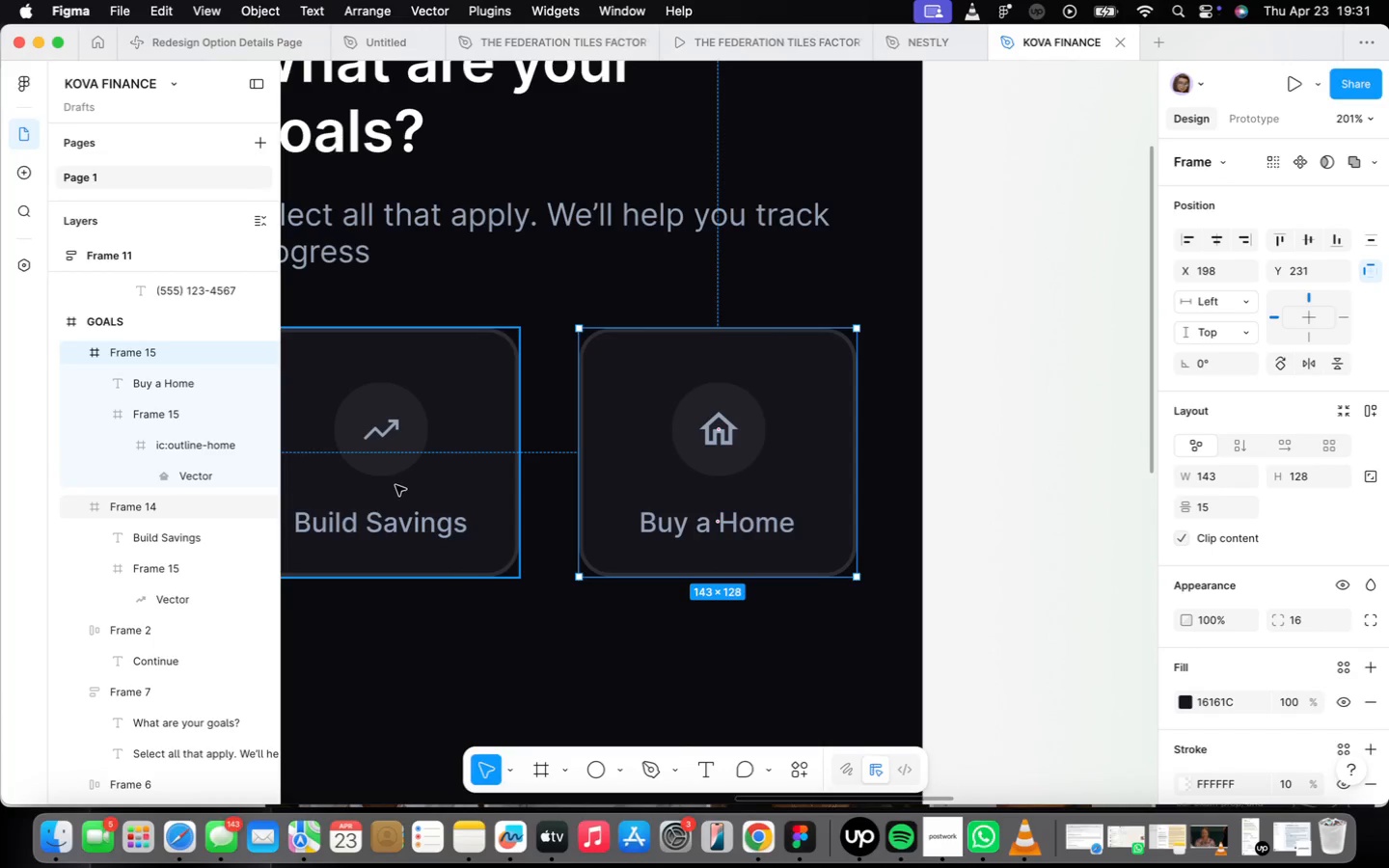 
hold_key(key=ShiftLeft, duration=0.43)
left_click([395, 485])
 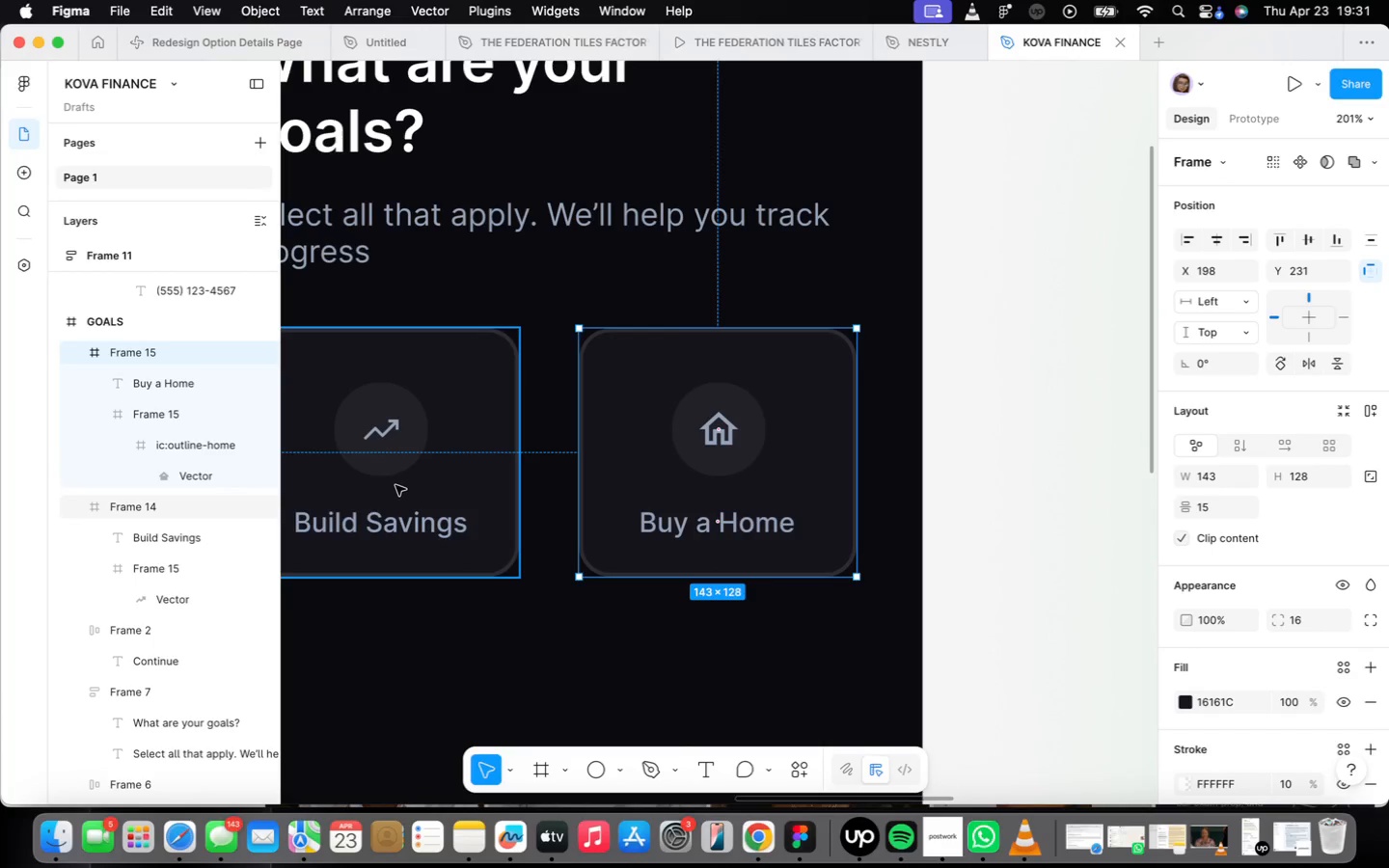 
key(Shift+ShiftLeft)
 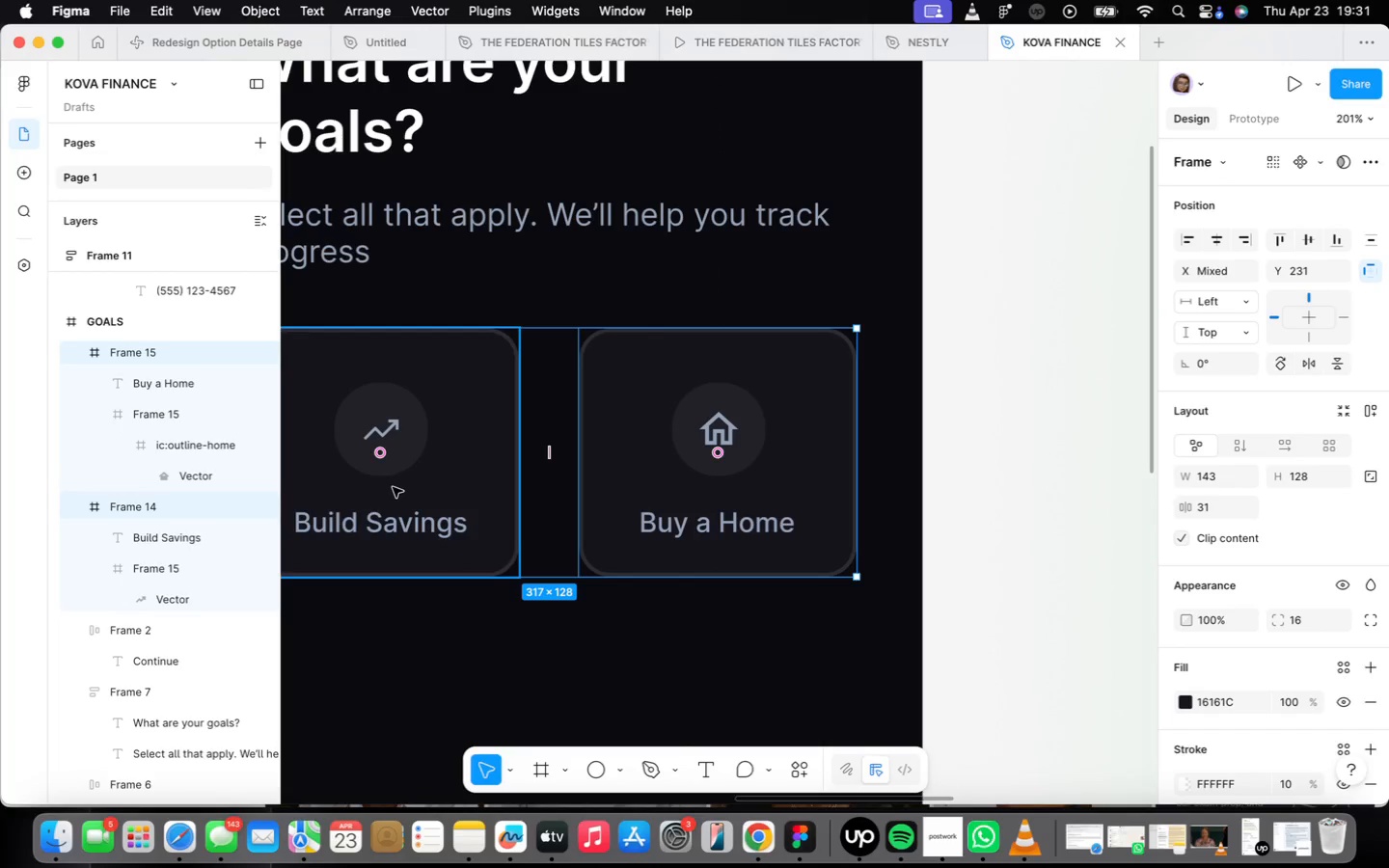 
key(Shift+A)
 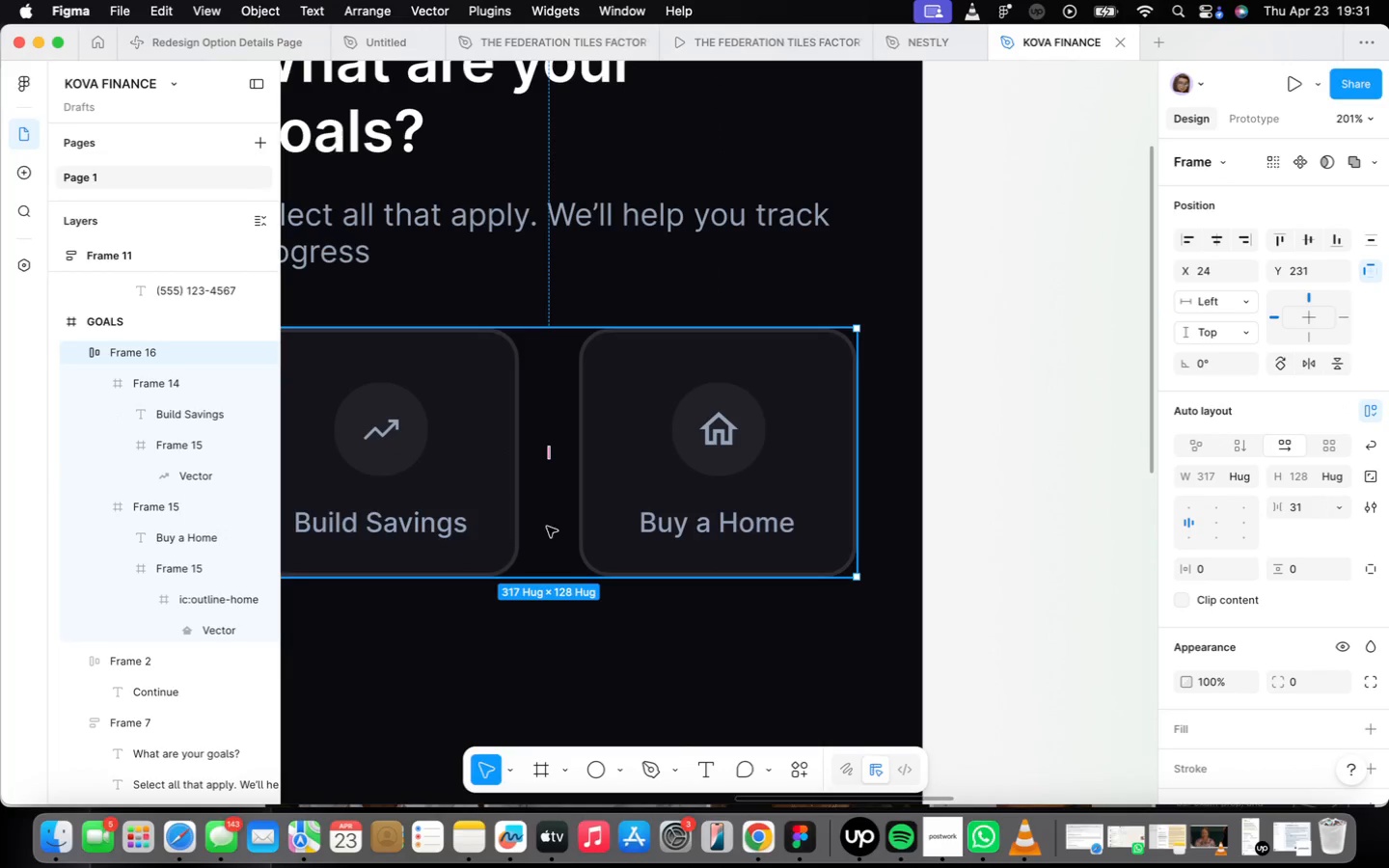 
scroll: coordinate [585, 567], scroll_direction: down, amount: 6.0
 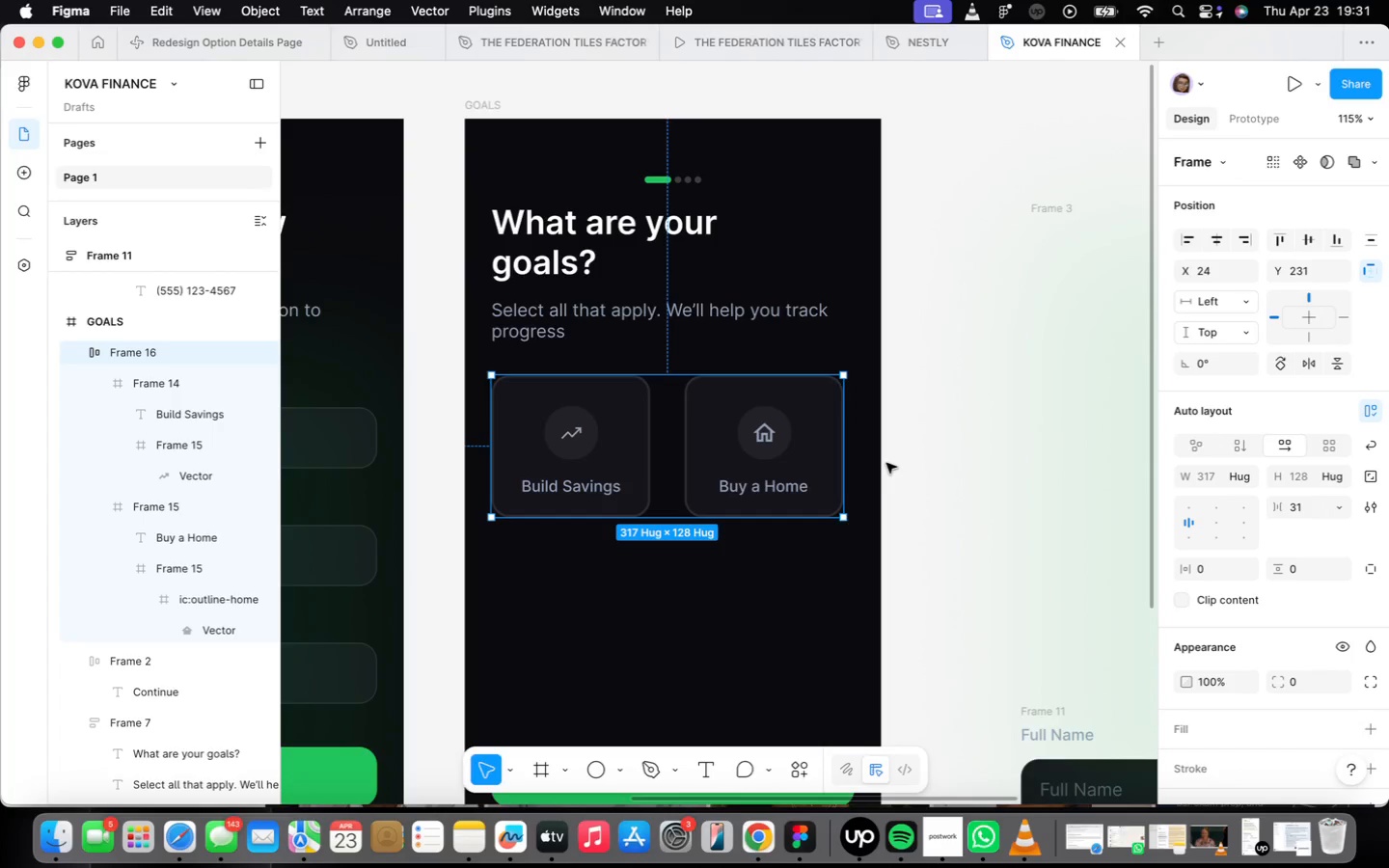 
wait(7.14)
 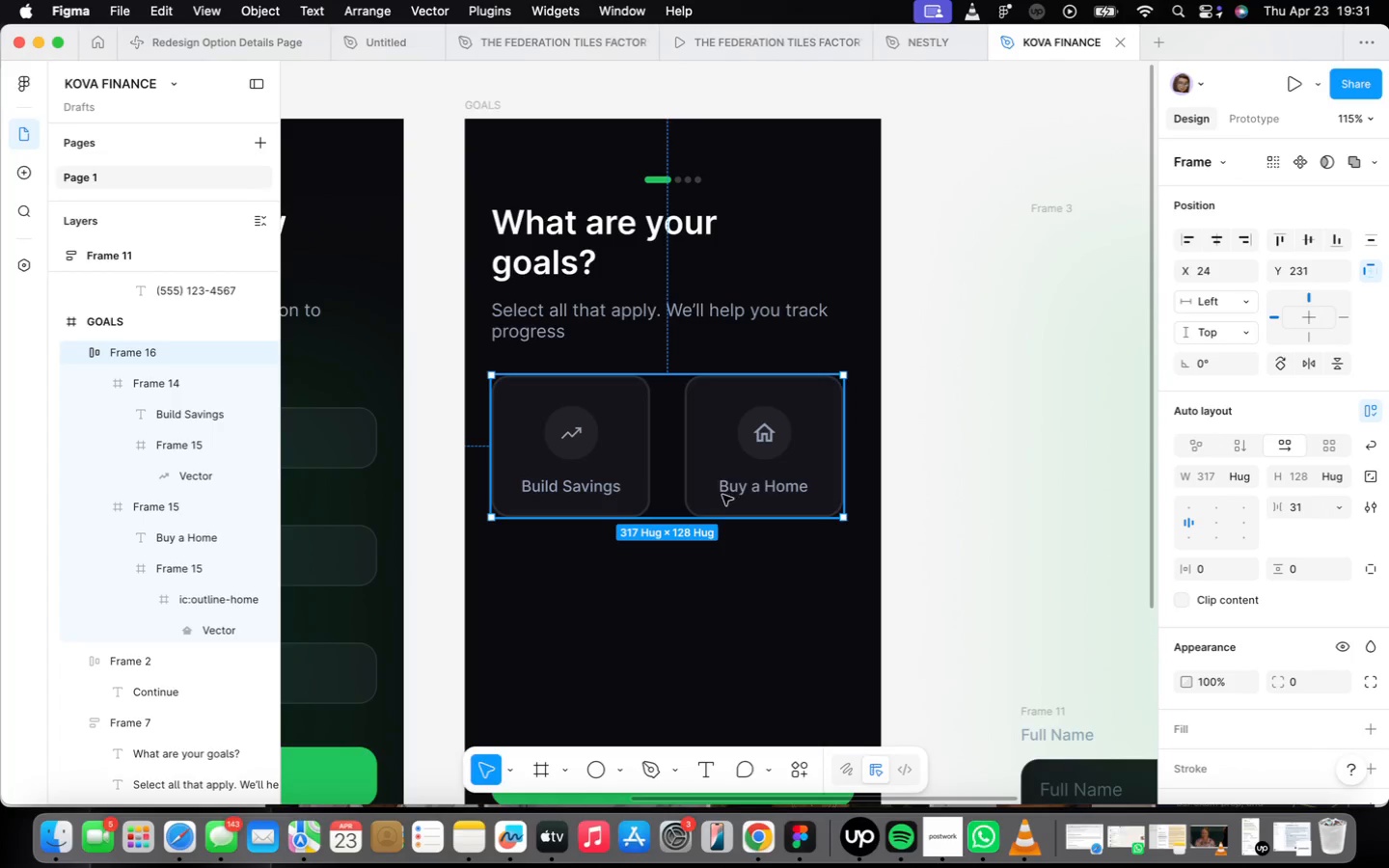 
type(16)
 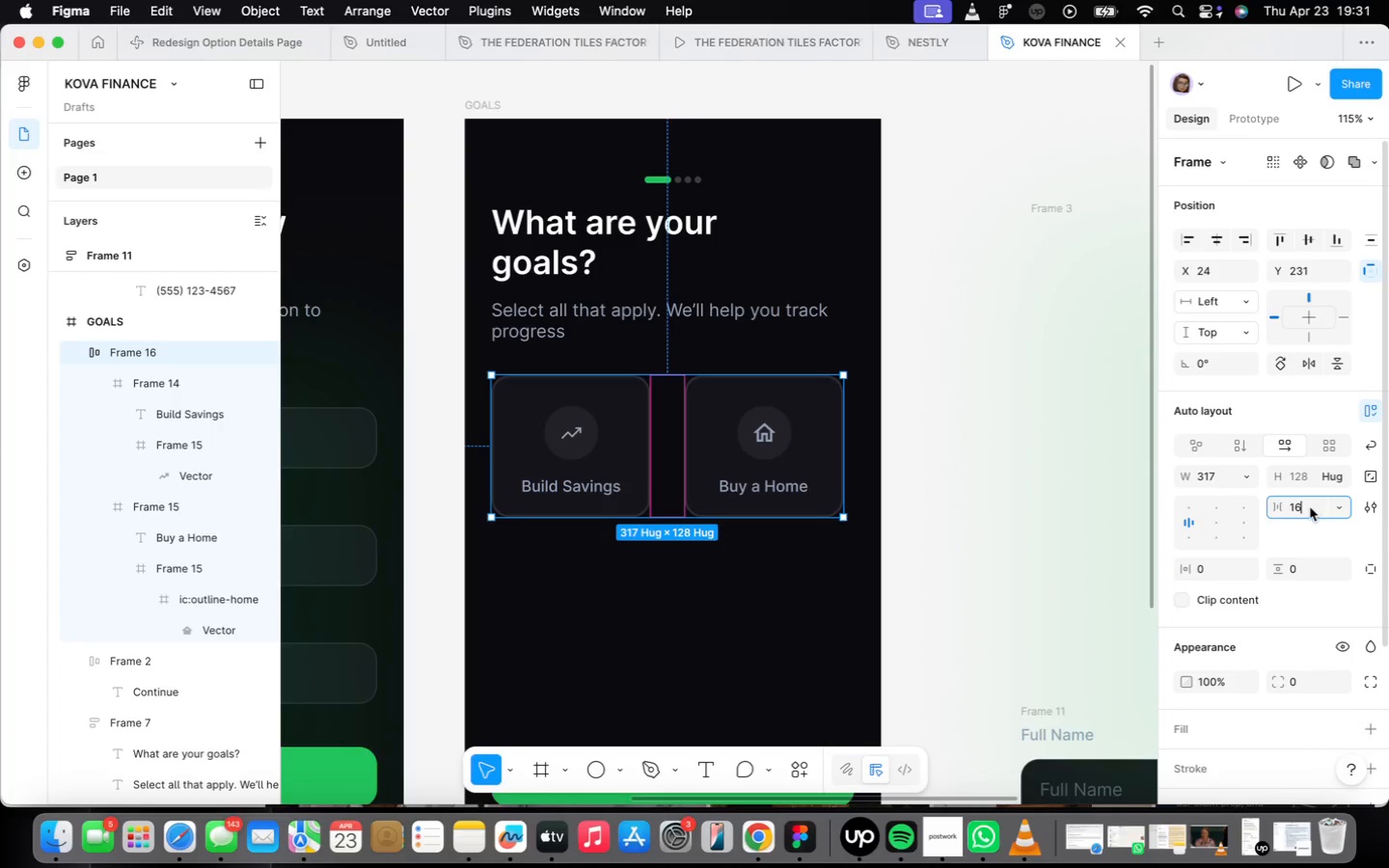 
key(Enter)
 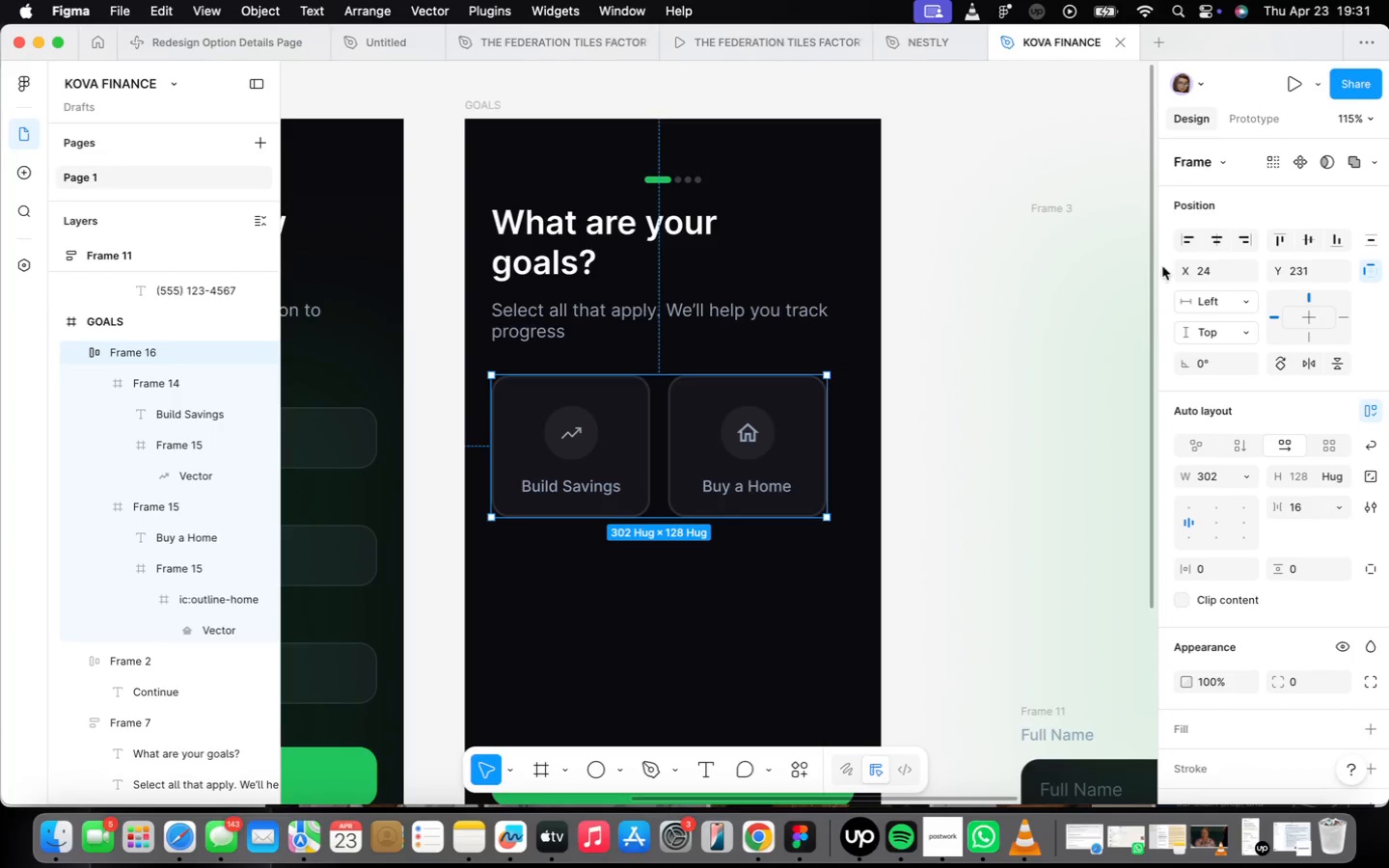 
left_click([1226, 239])
 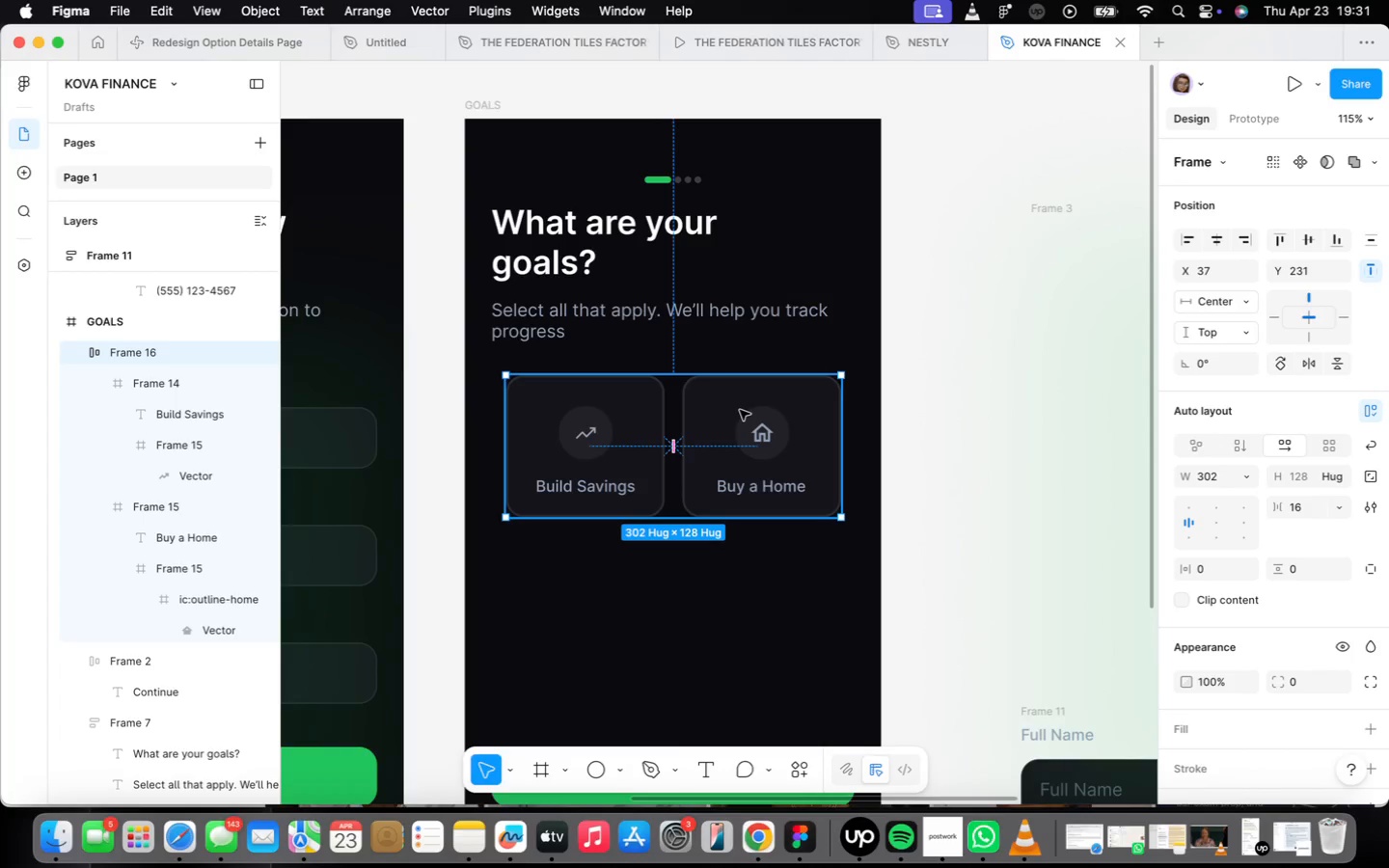 
hold_key(key=OptionLeft, duration=1.93)
left_click_drag(start_coordinate=[740, 409], to_coordinate=[738, 578])
 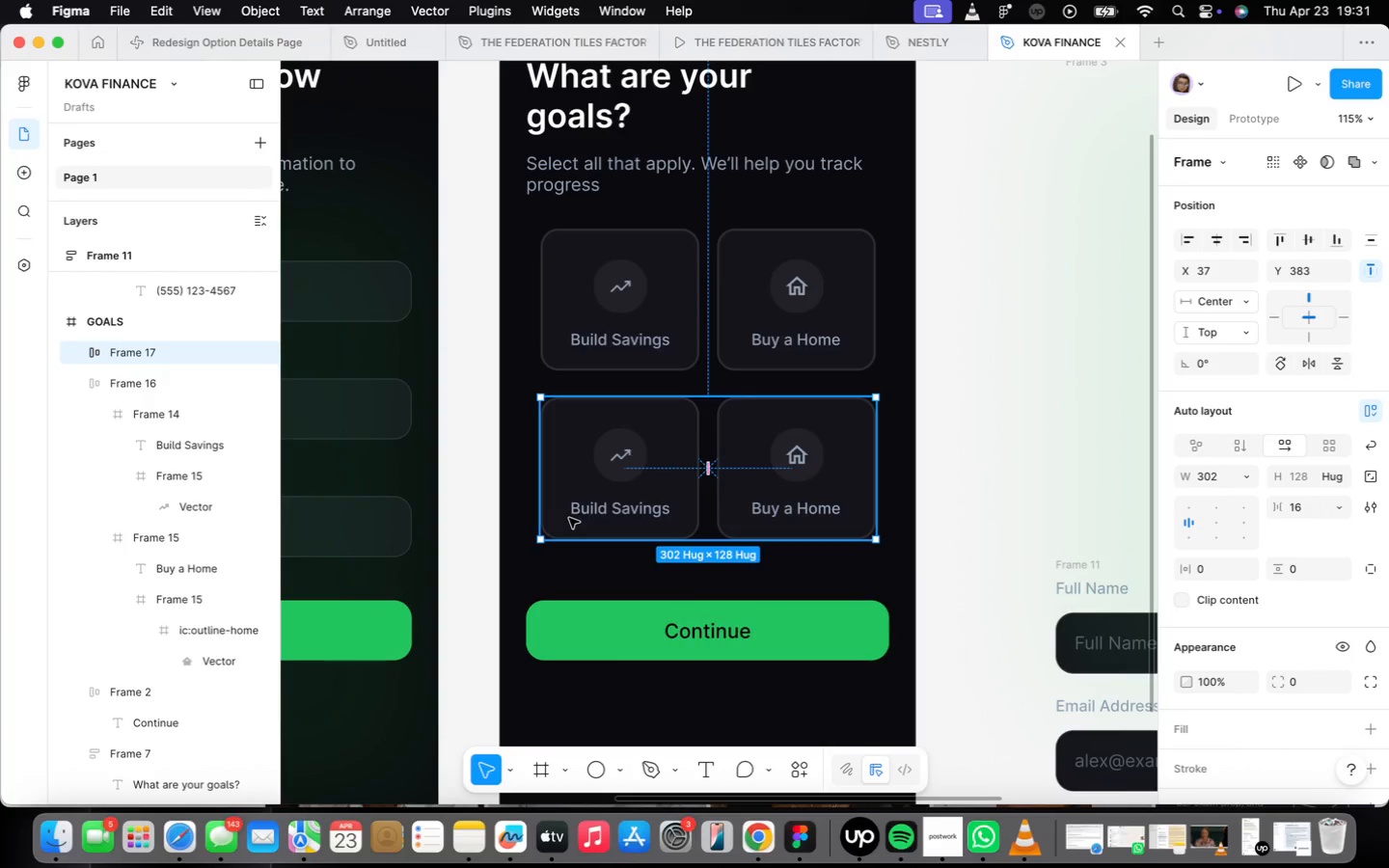 
left_click([679, 646])
 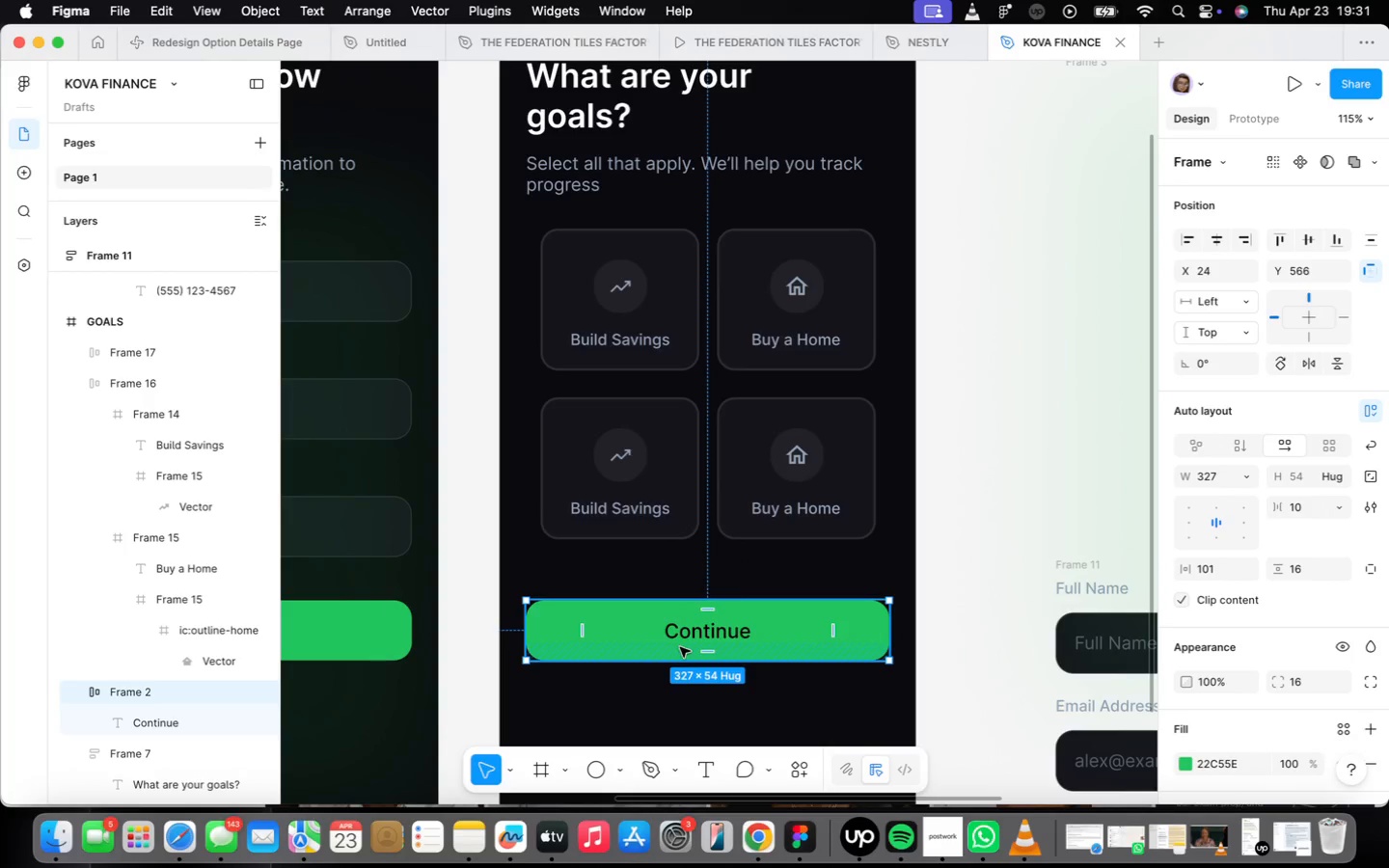 
key(Backspace)
 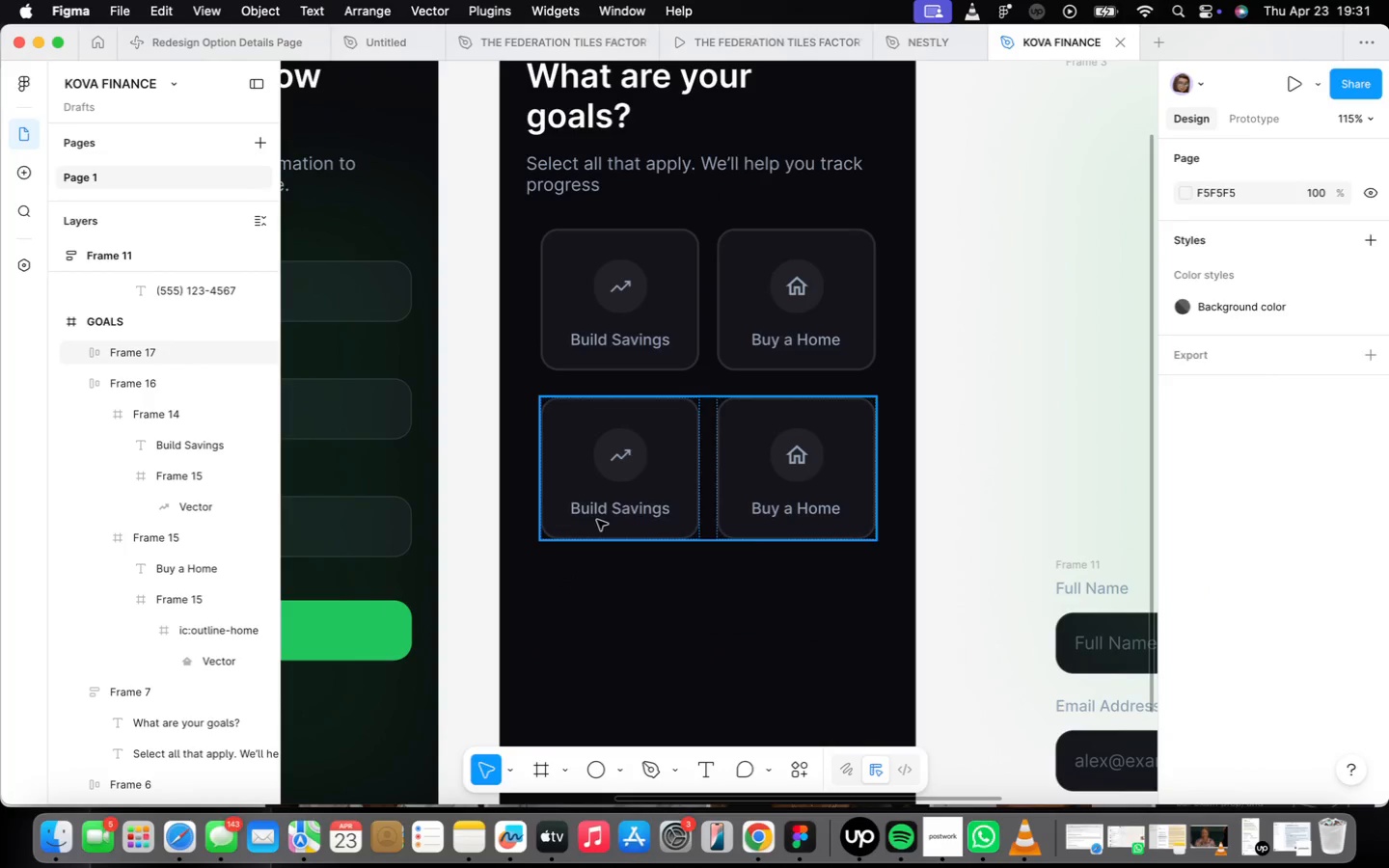 
double_click([597, 520])
 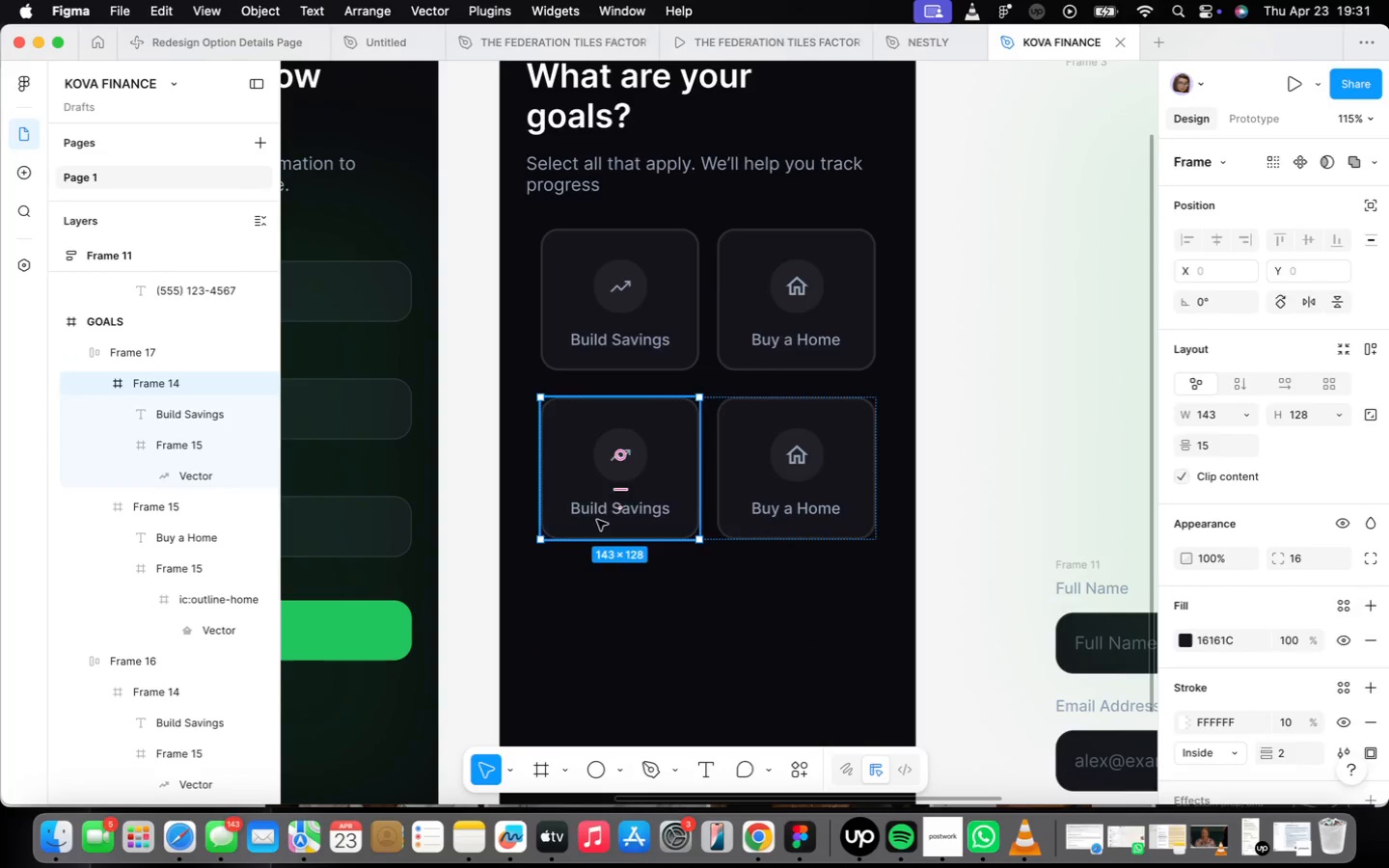 
triple_click([597, 520])
 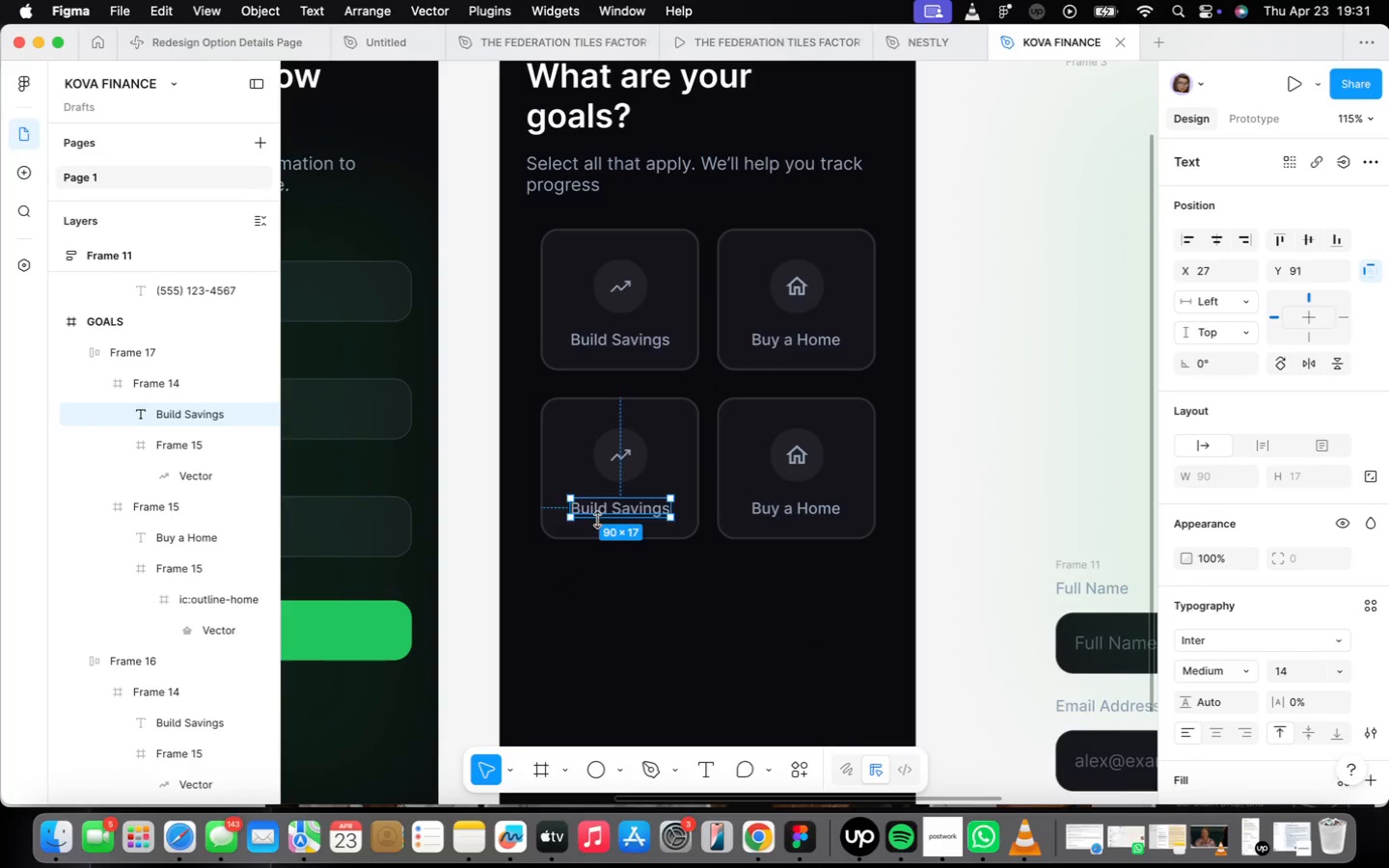 
triple_click([597, 520])
 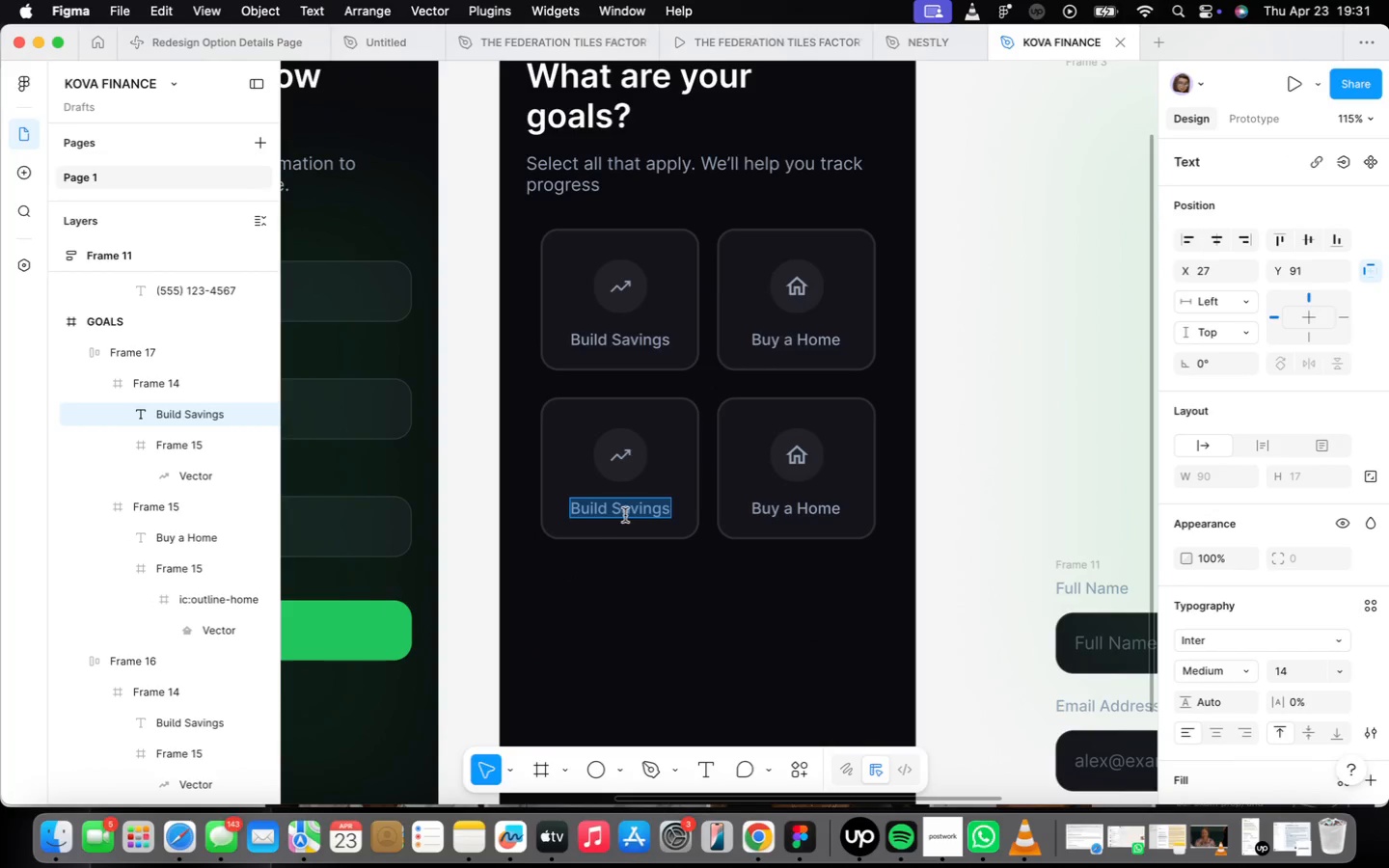 
scroll: coordinate [631, 524], scroll_direction: up, amount: 7.0
 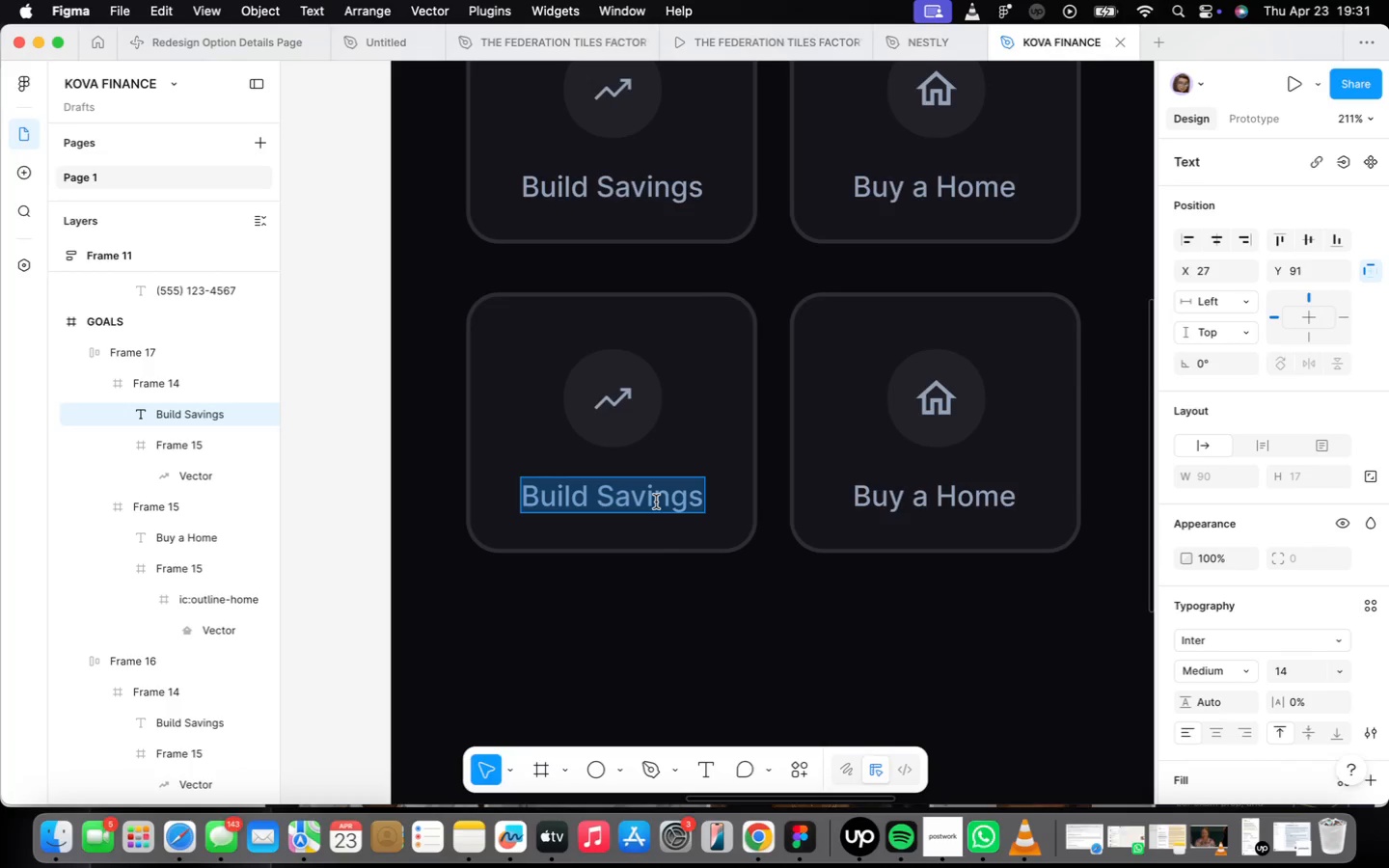 
type(Travel More)
 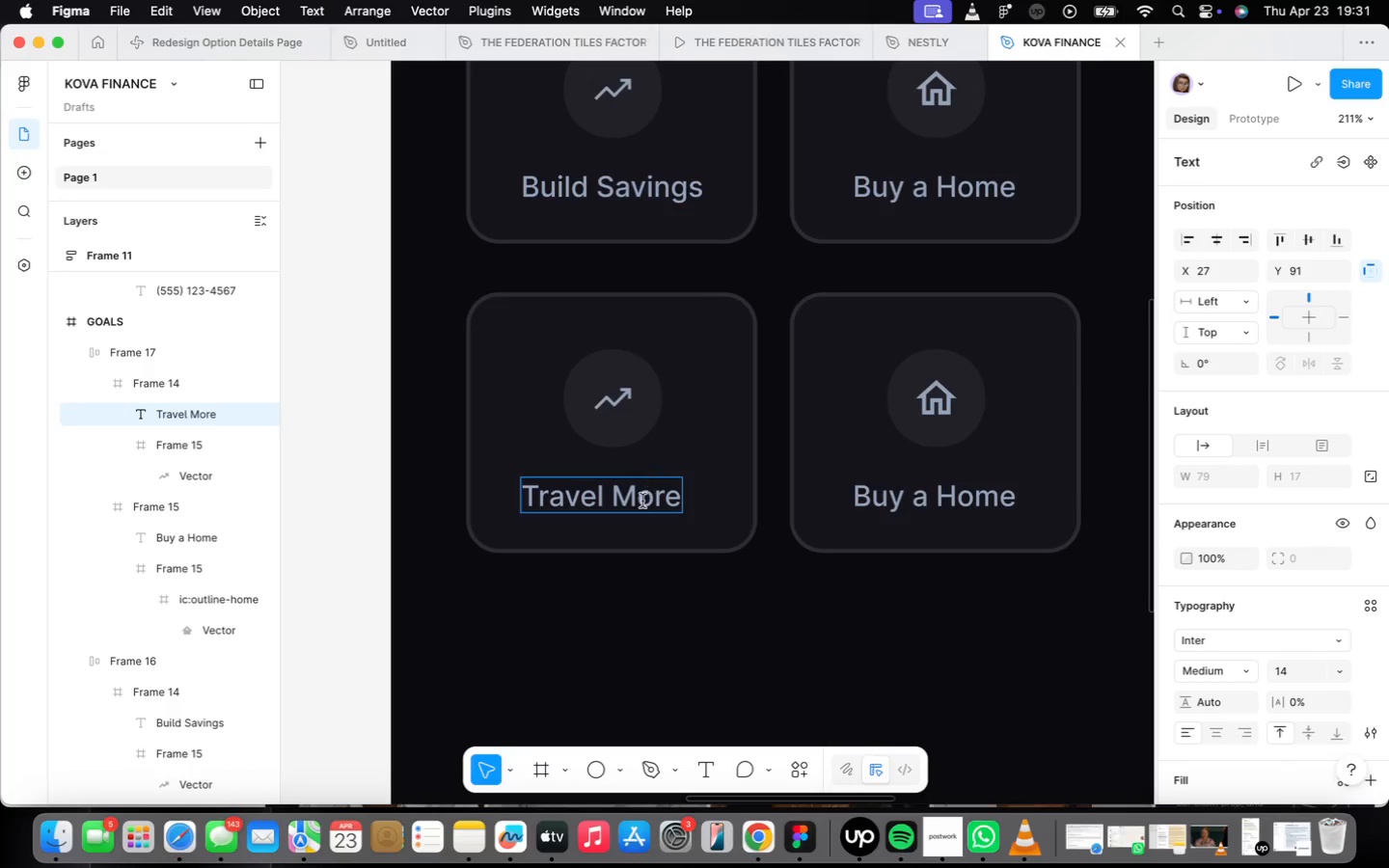 
left_click([871, 615])
 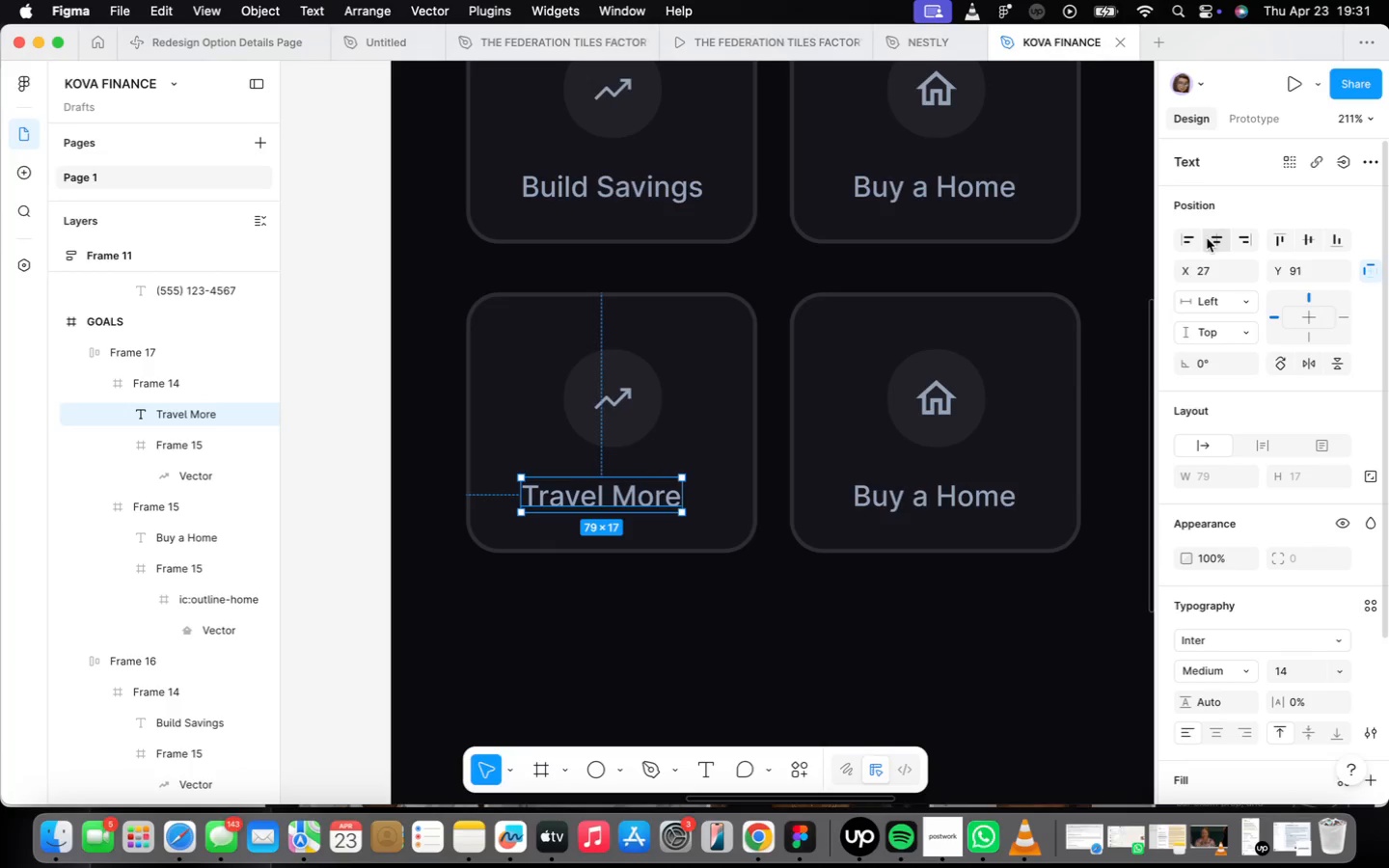 
left_click([1211, 240])